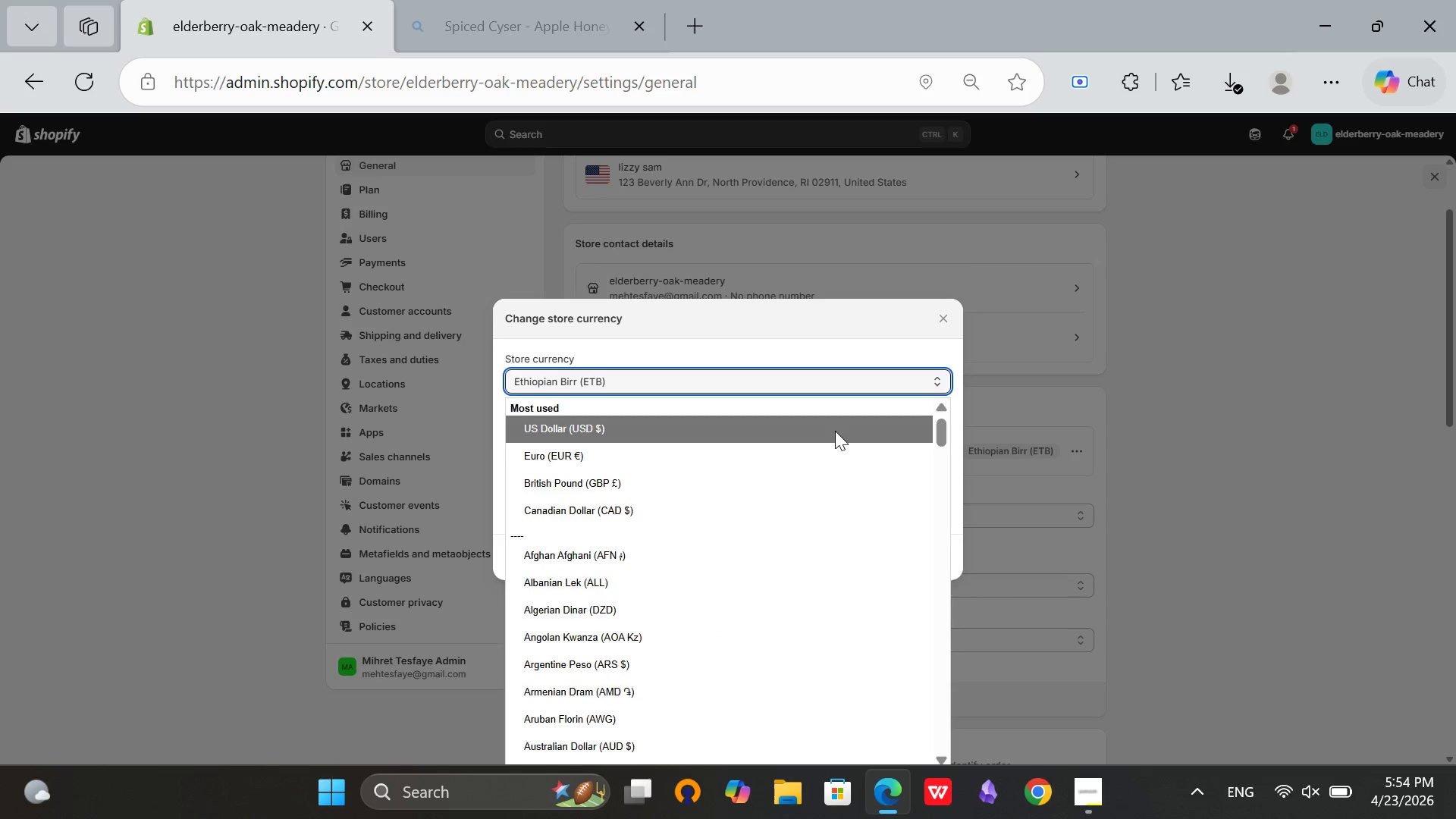 
left_click([835, 431])
 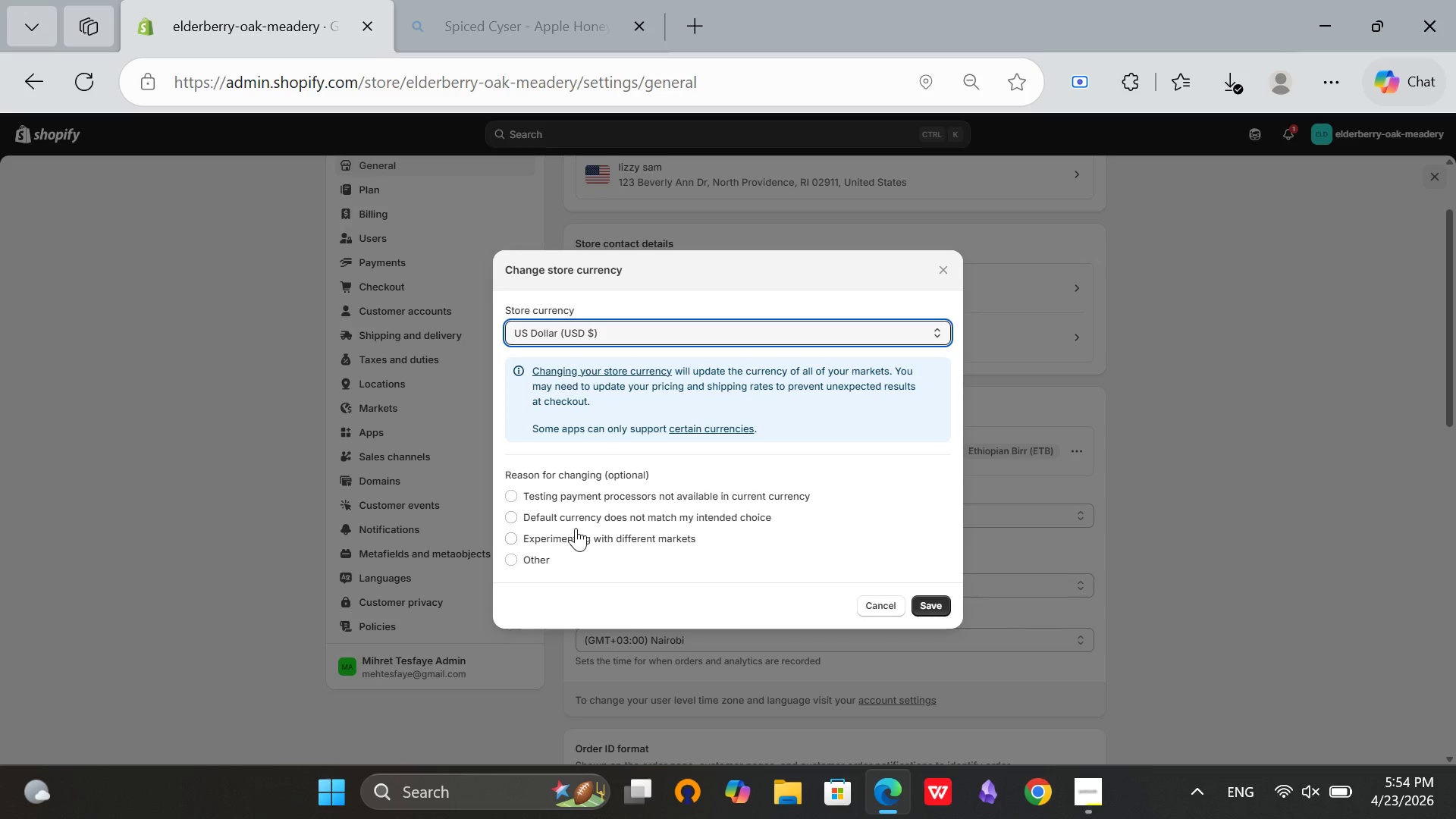 
left_click([575, 530])
 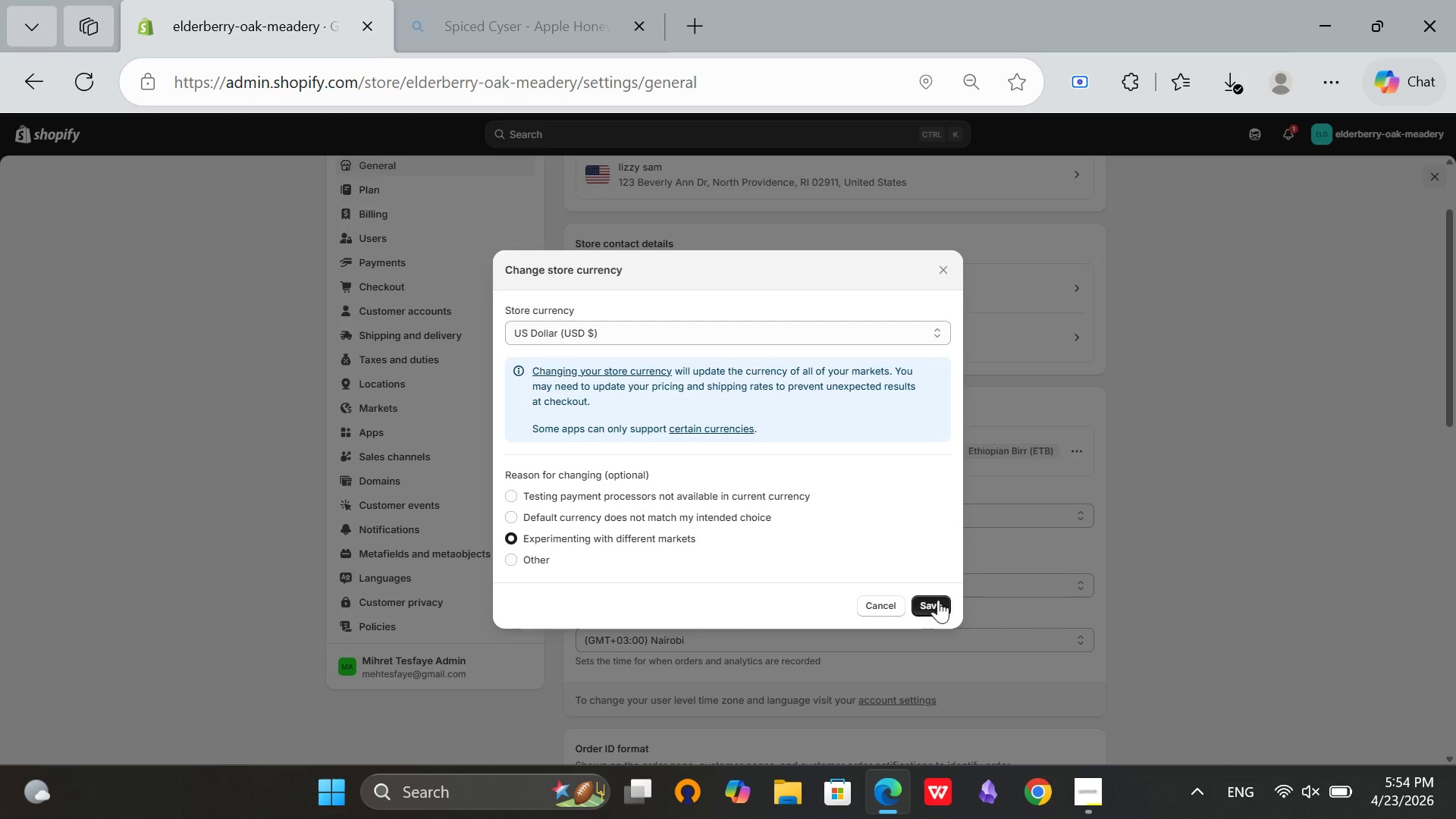 
left_click([937, 600])
 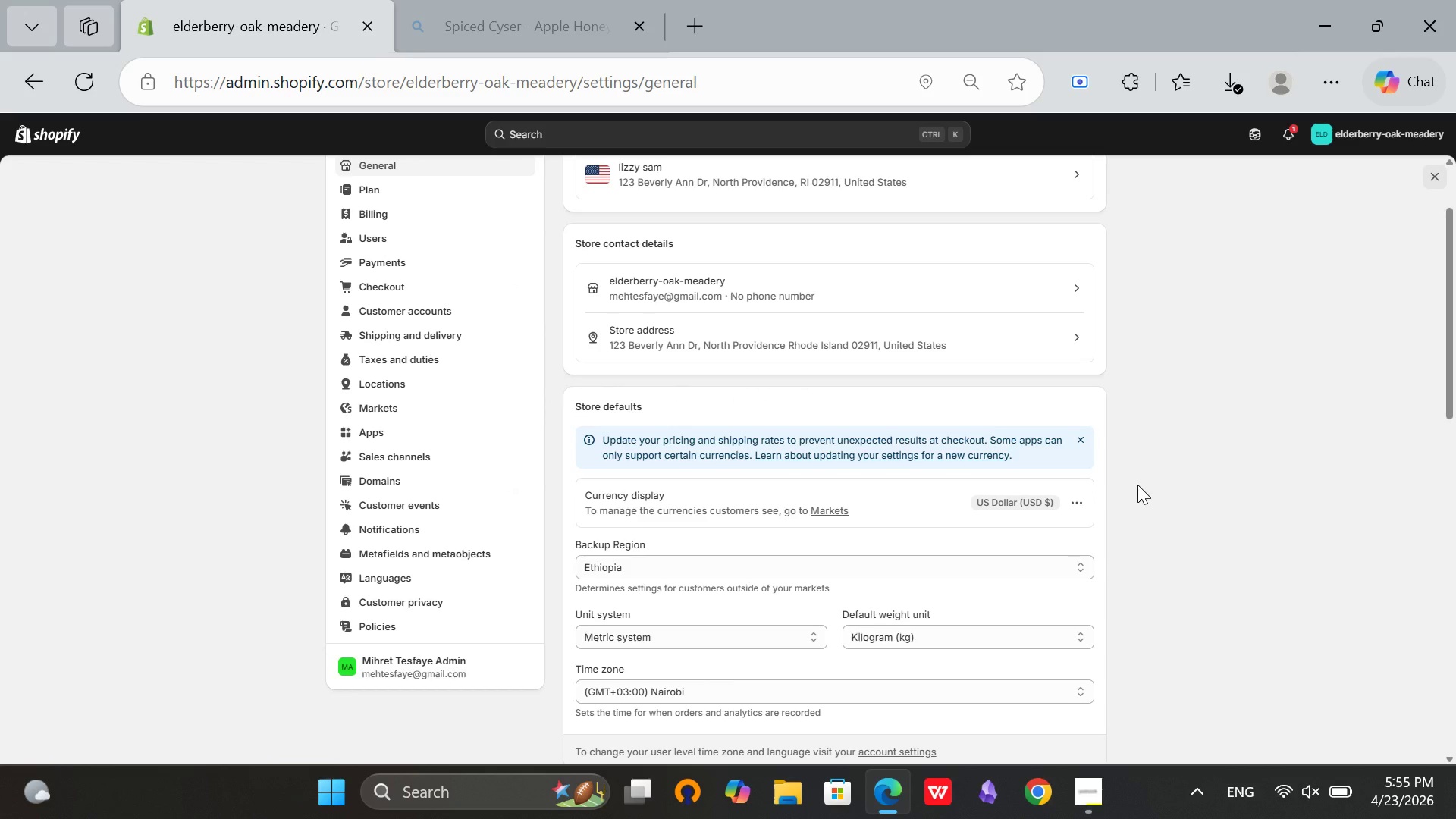 
wait(5.73)
 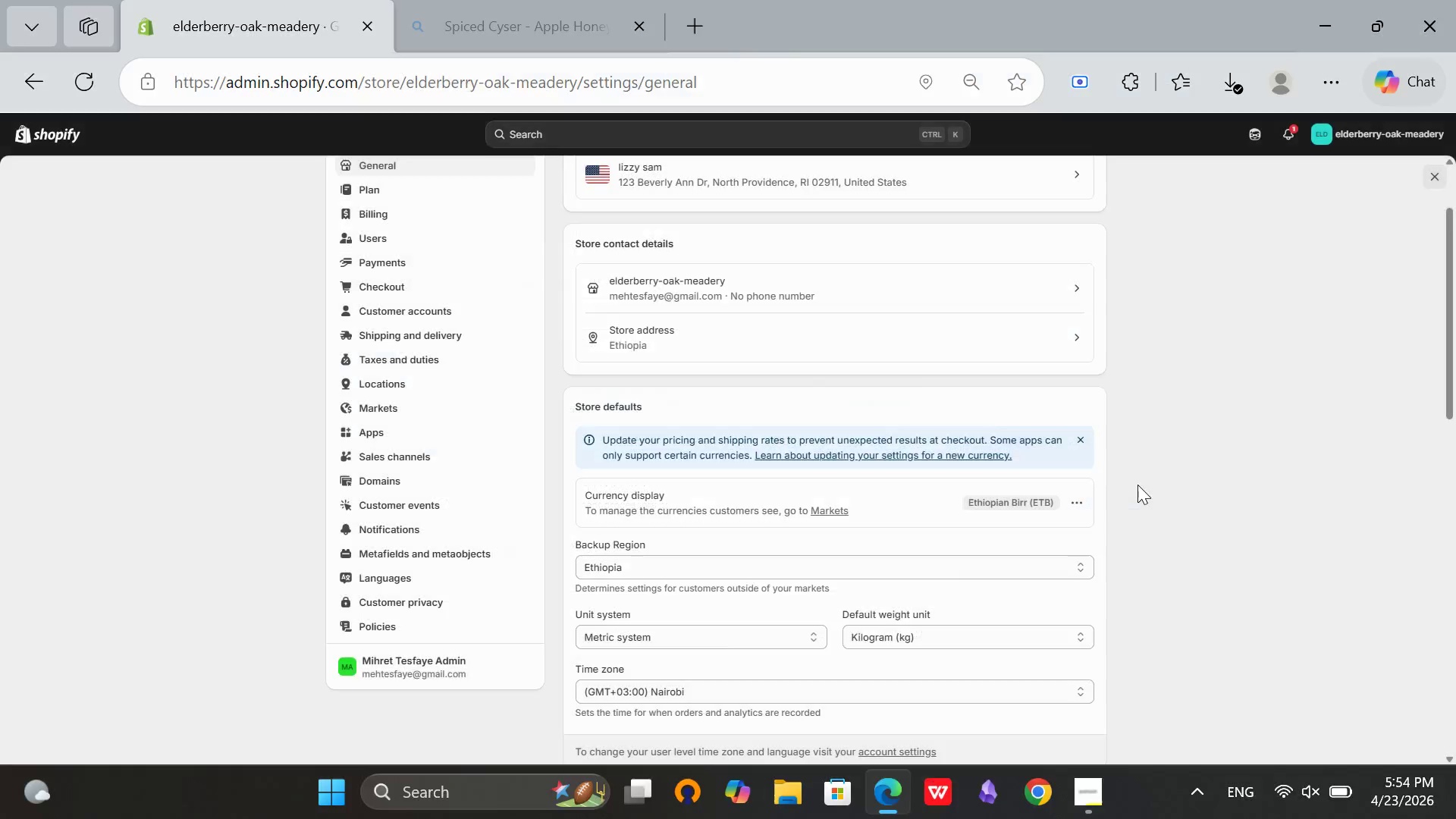 
scroll: coordinate [1144, 564], scroll_direction: up, amount: 4.0
 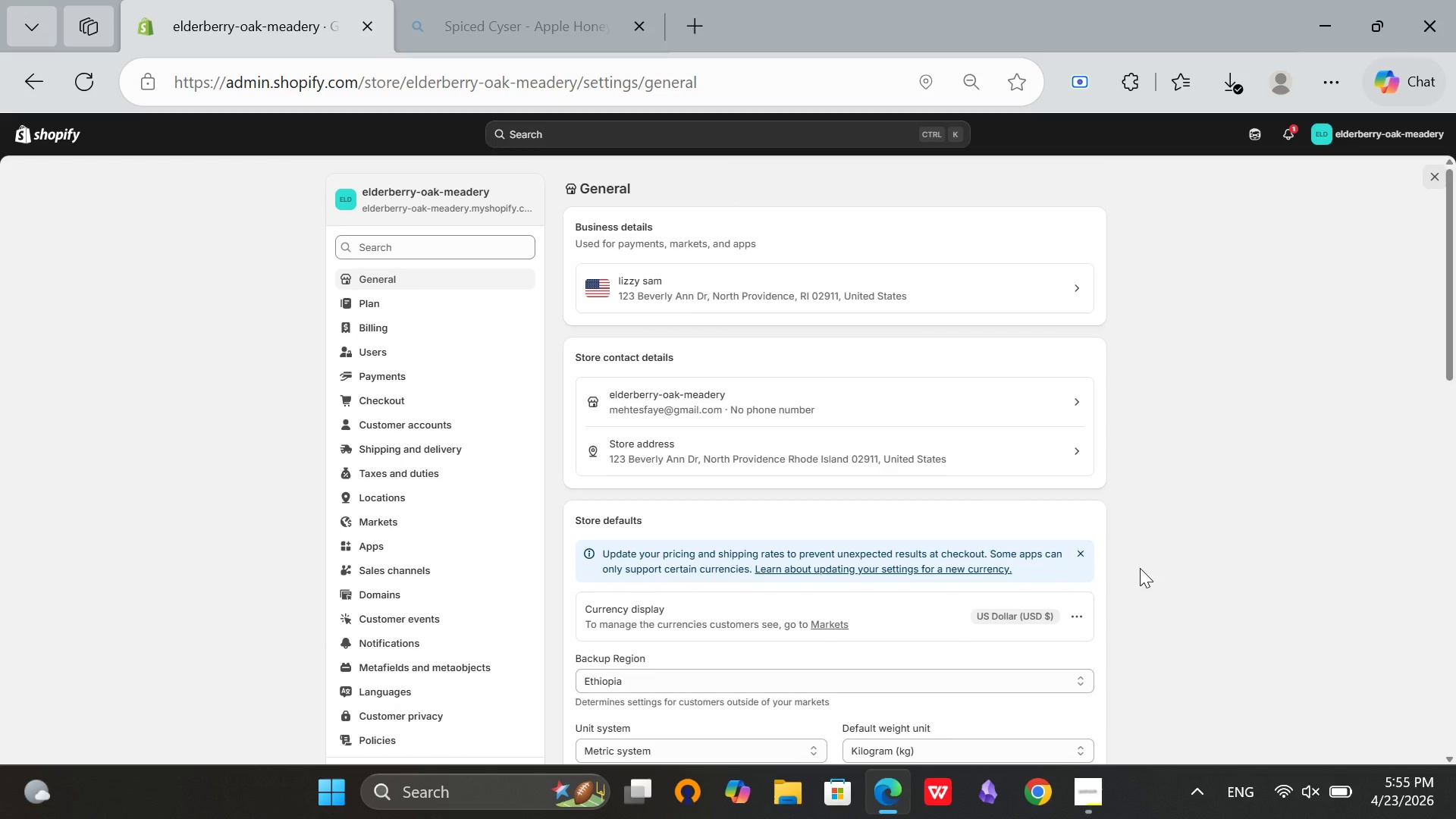 
wait(17.2)
 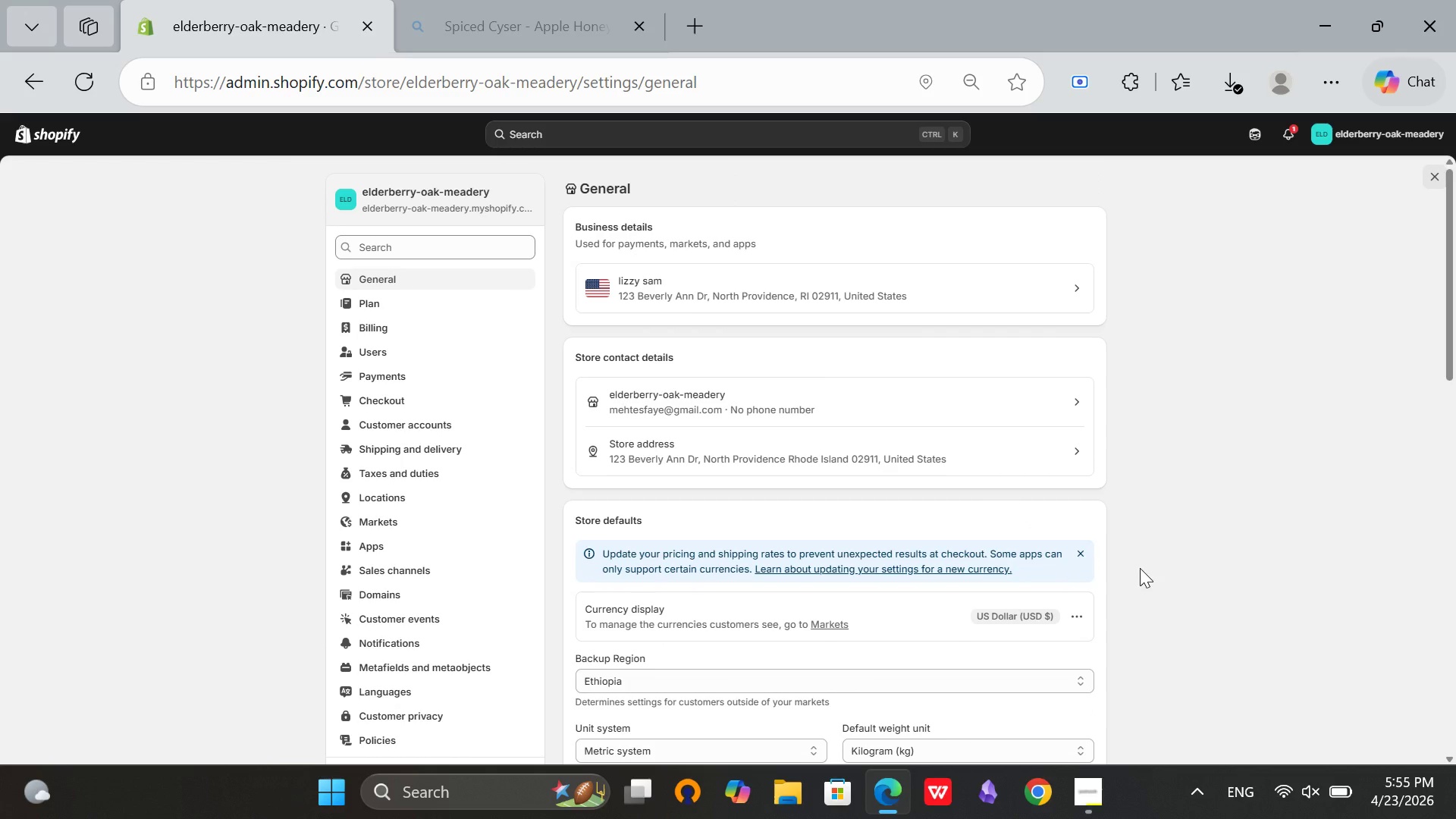 
left_click([448, 453])
 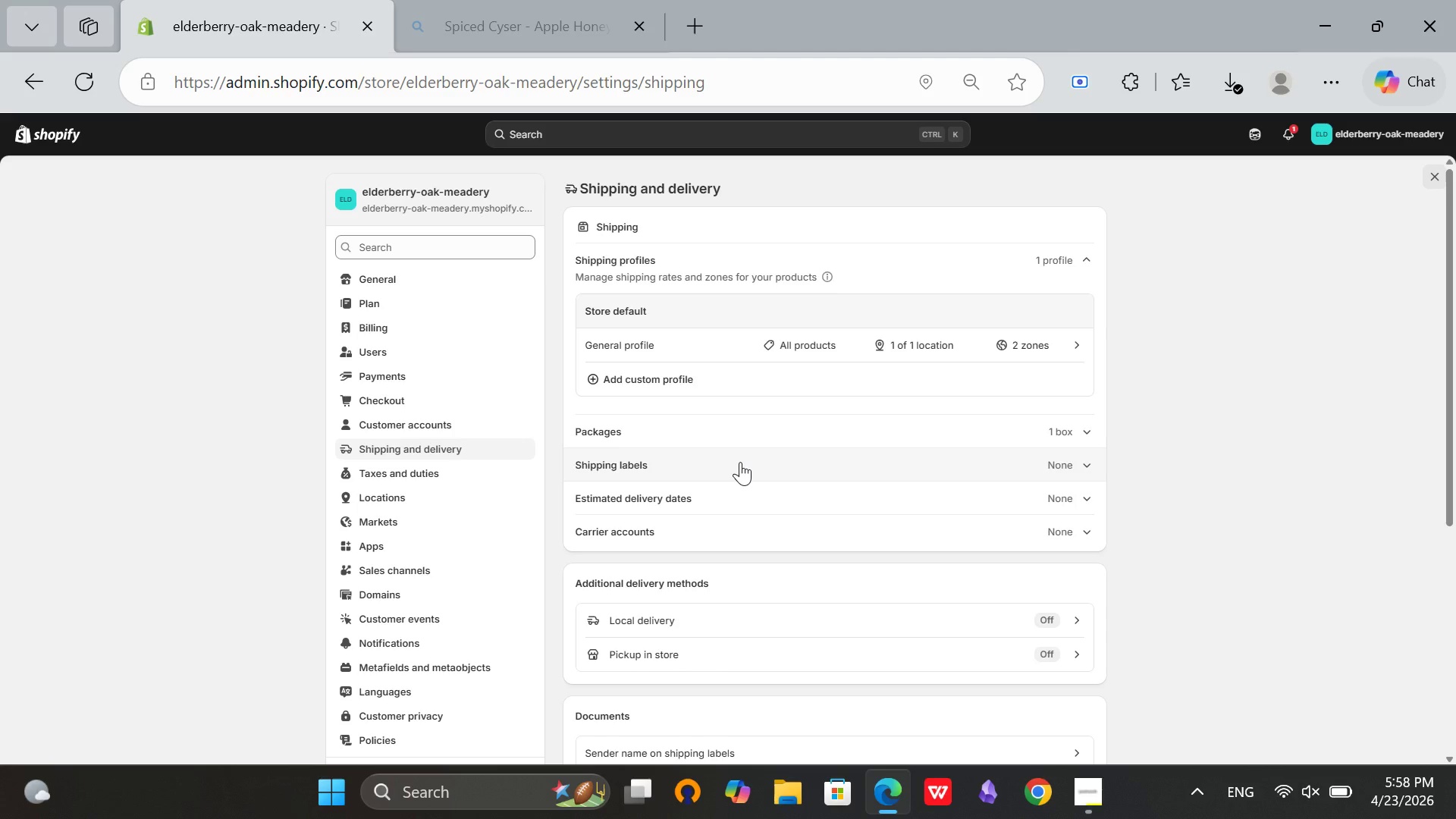 
wait(198.19)
 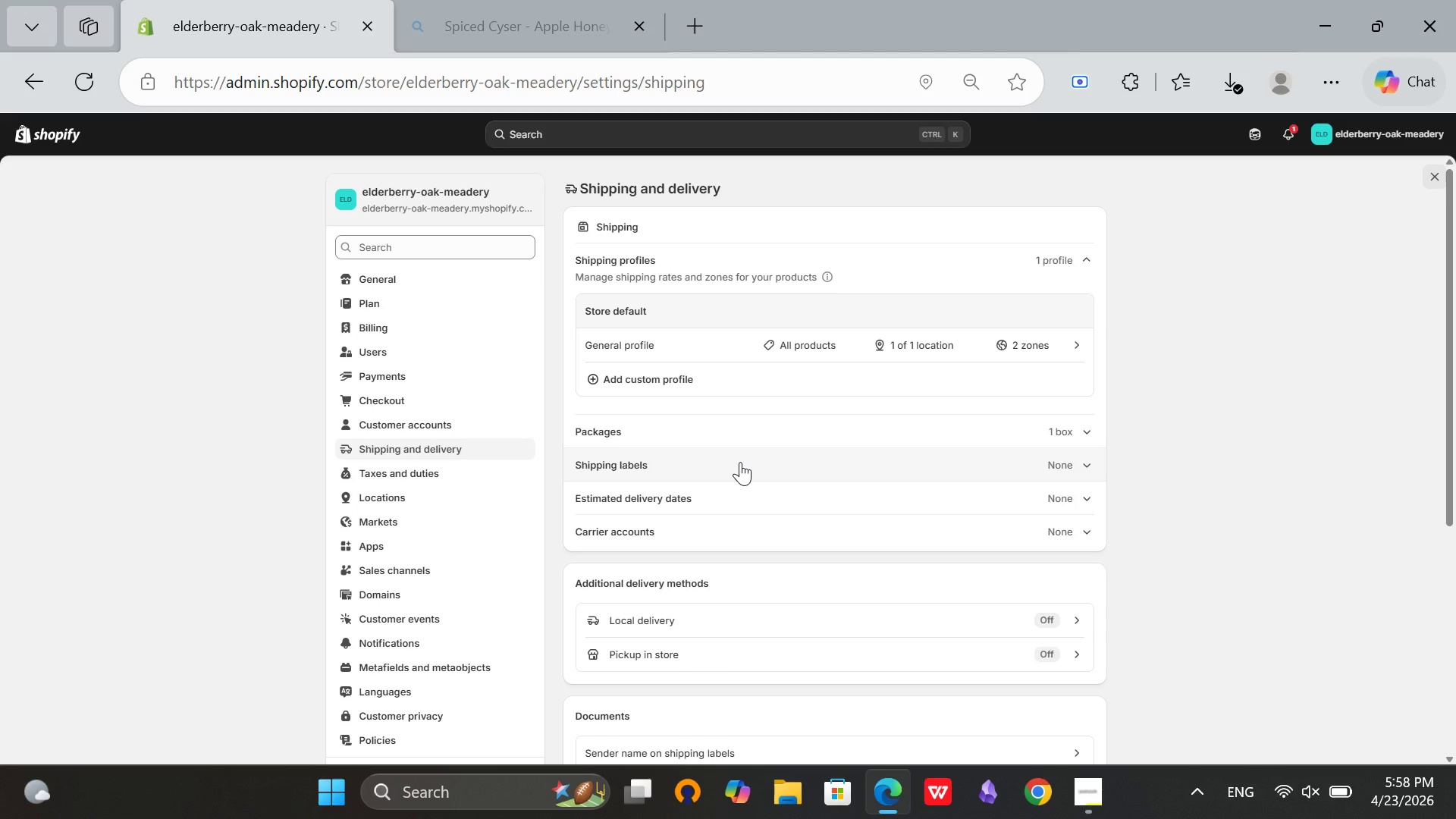 
scroll: coordinate [715, 430], scroll_direction: down, amount: 1.0
 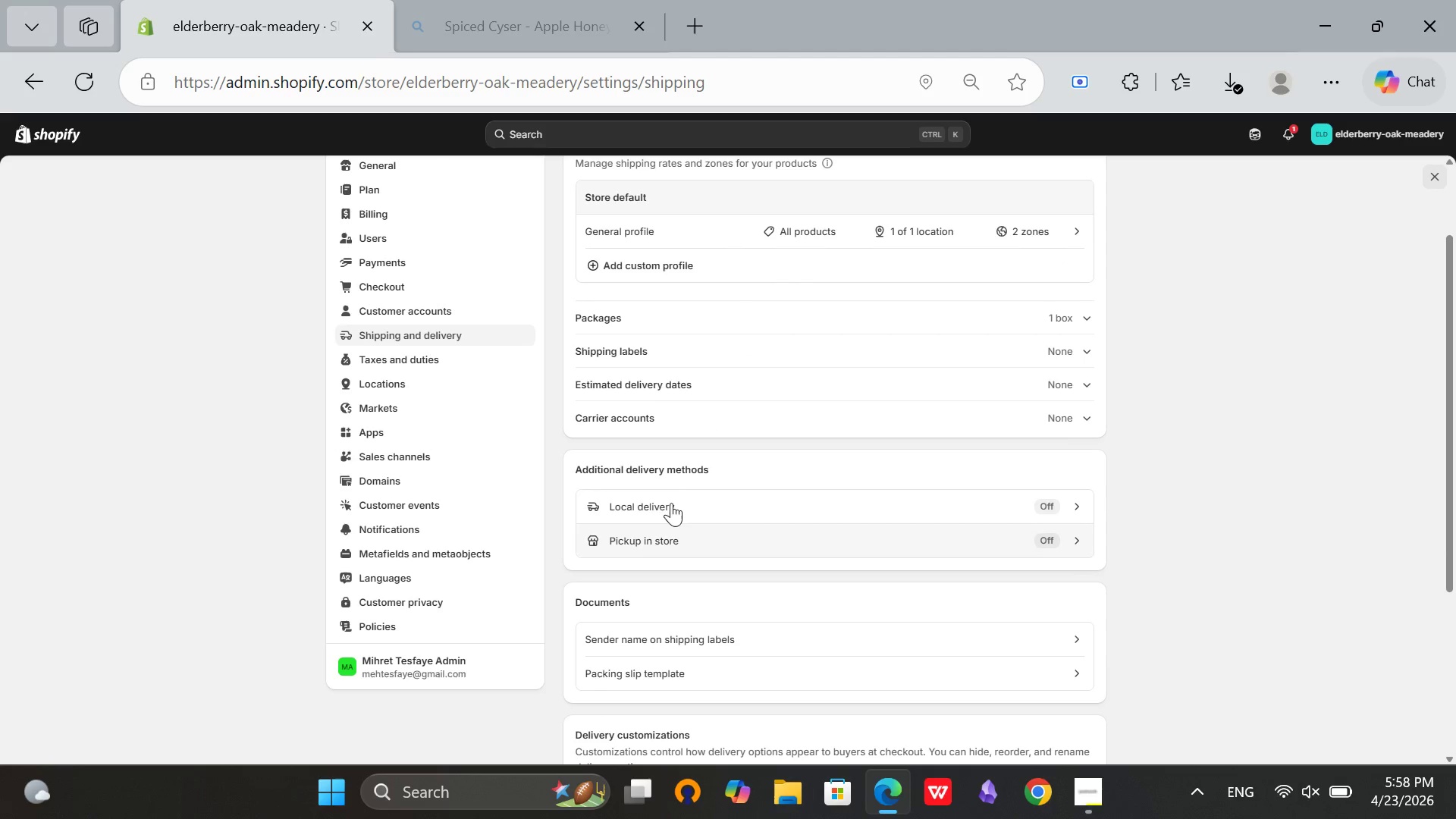 
left_click([674, 500])
 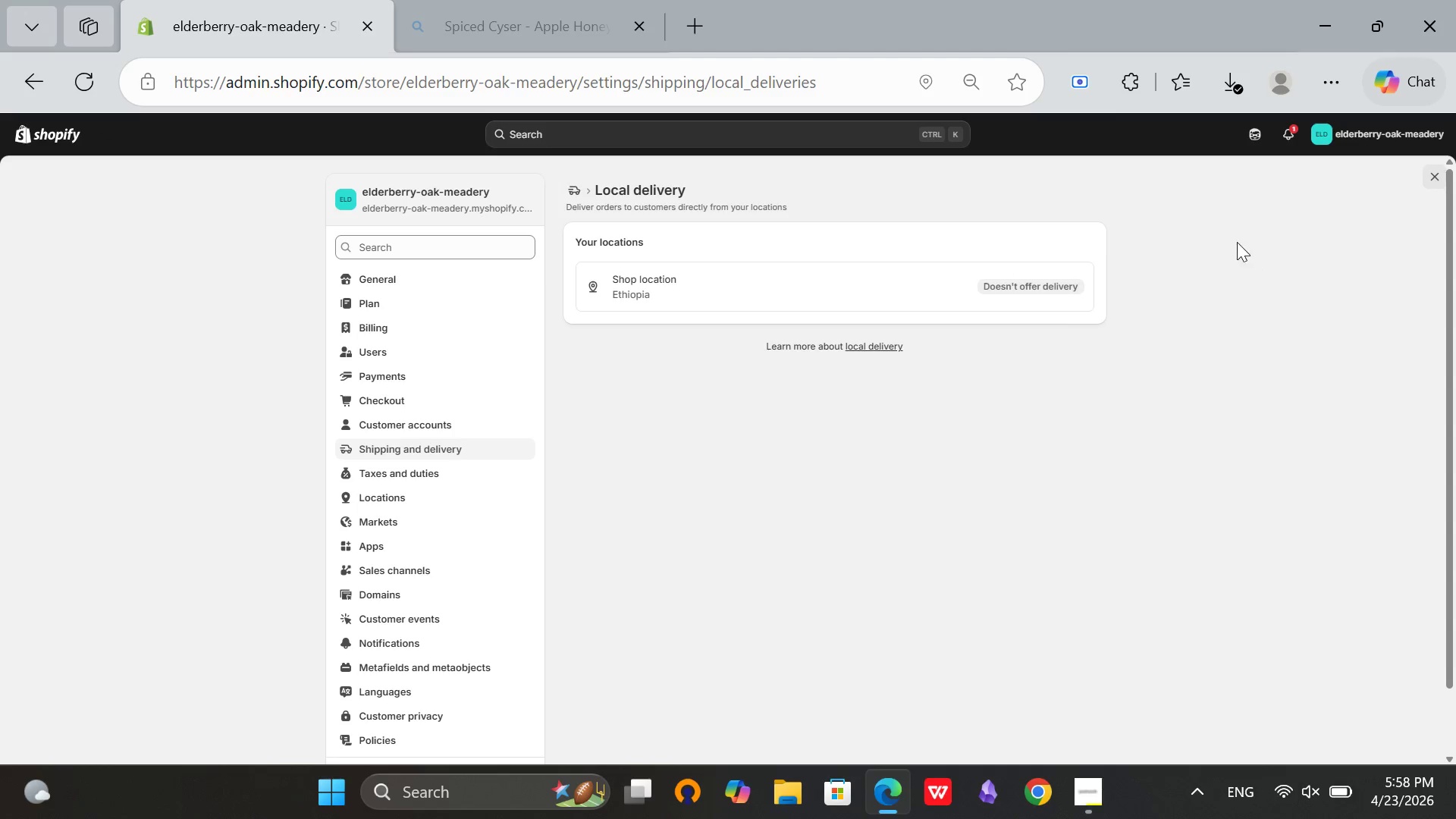 
left_click([854, 292])
 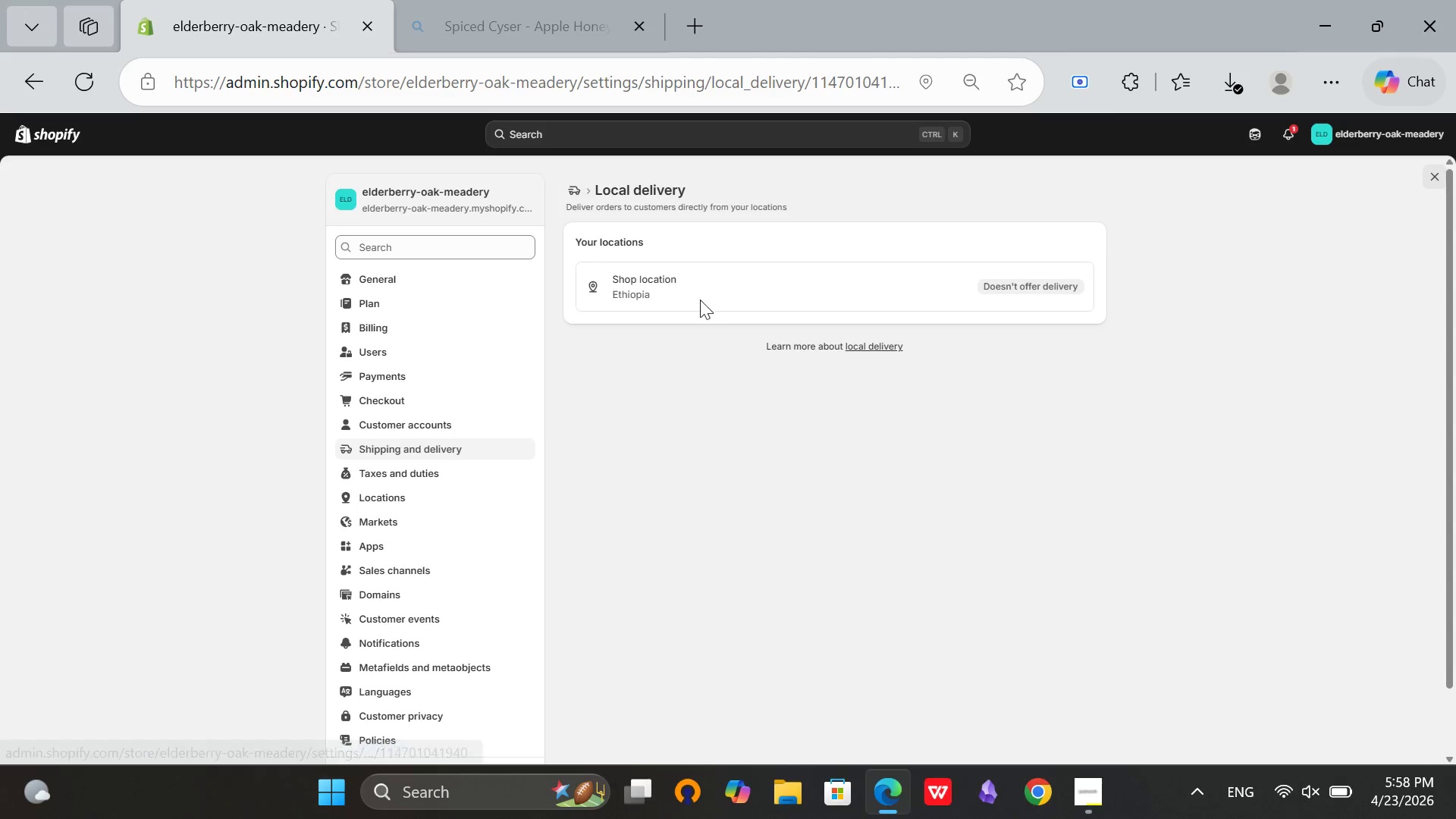 
left_click([692, 279])
 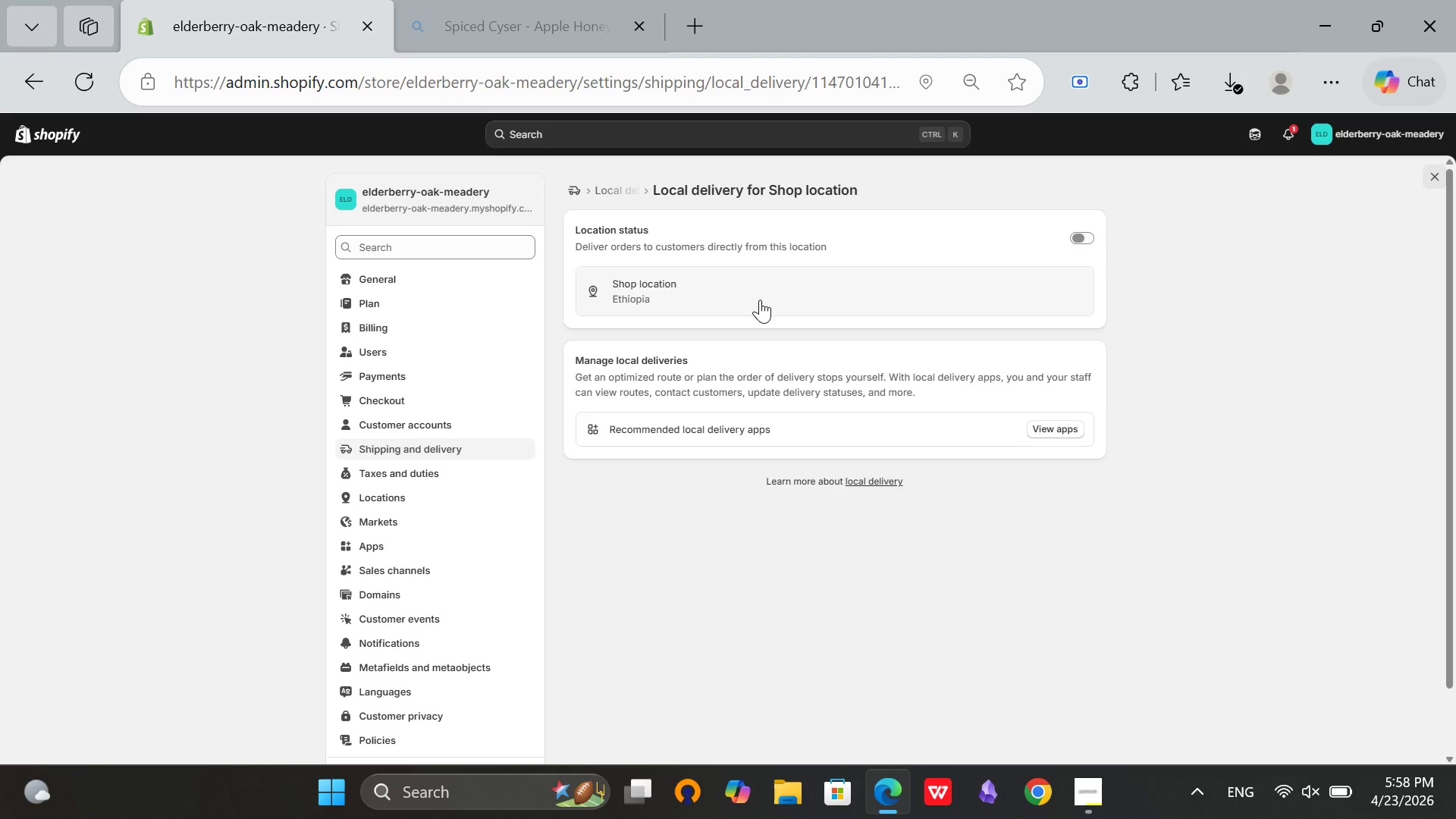 
left_click([780, 286])
 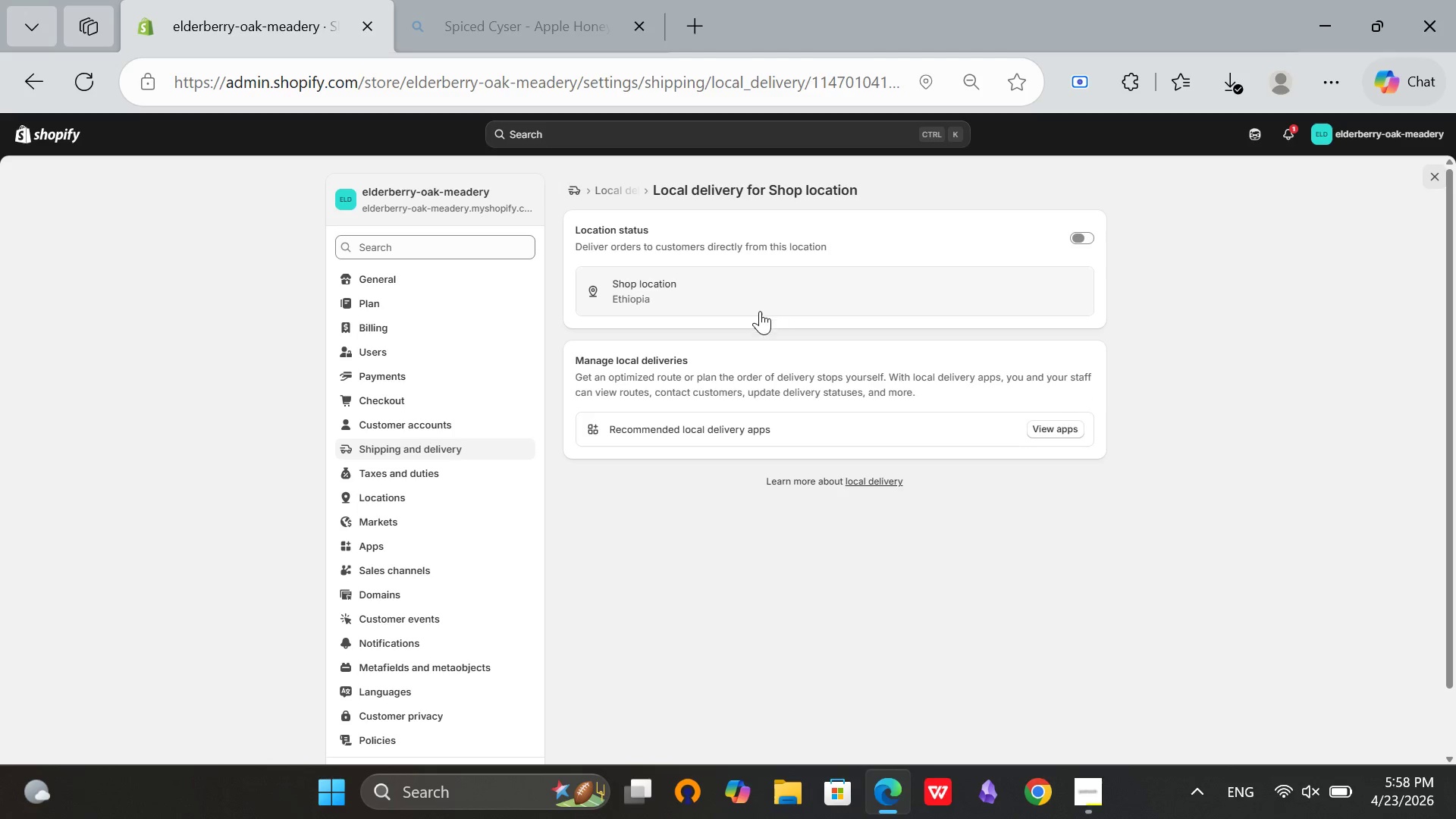 
left_click([704, 288])
 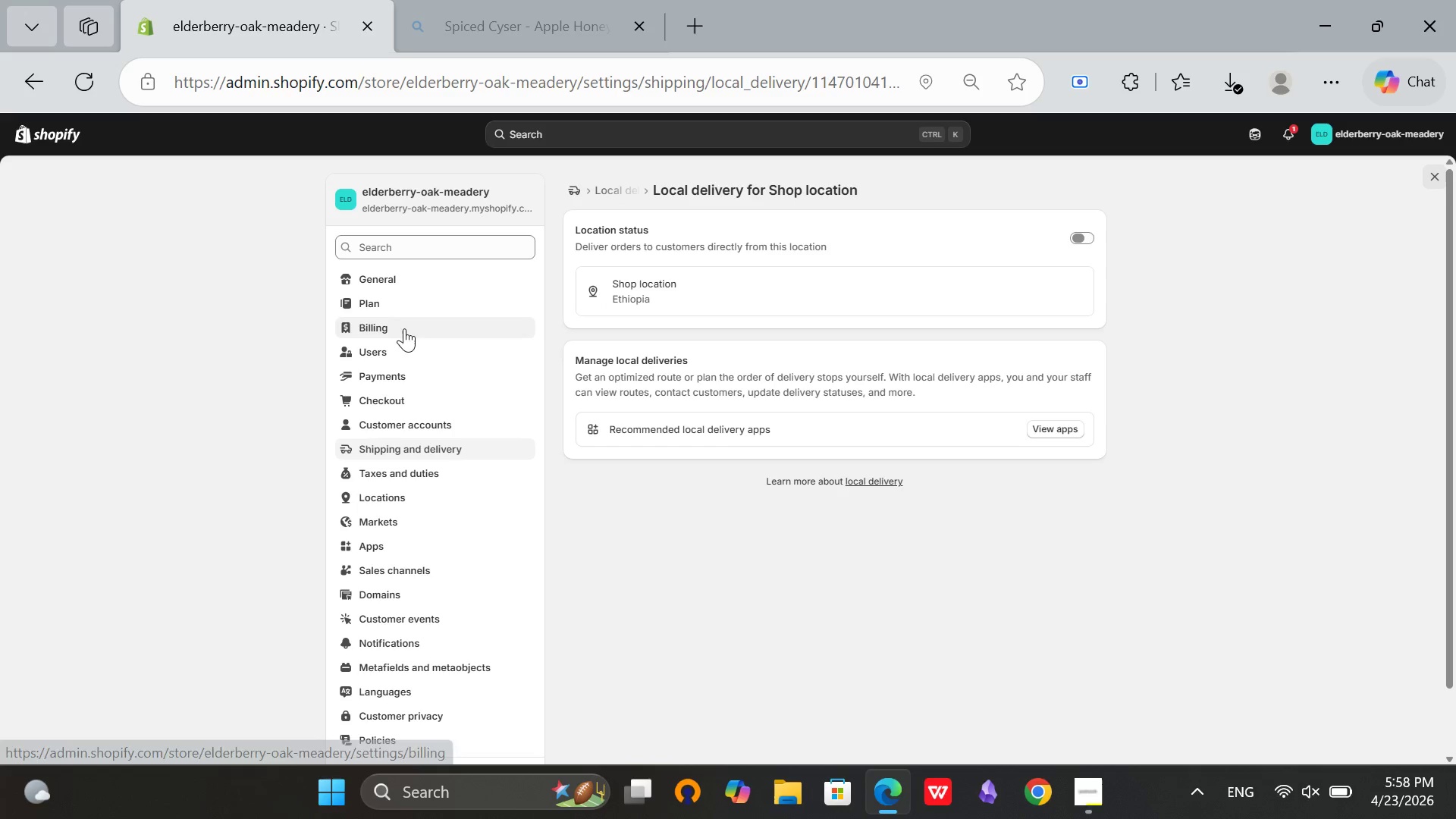 
left_click([393, 274])
 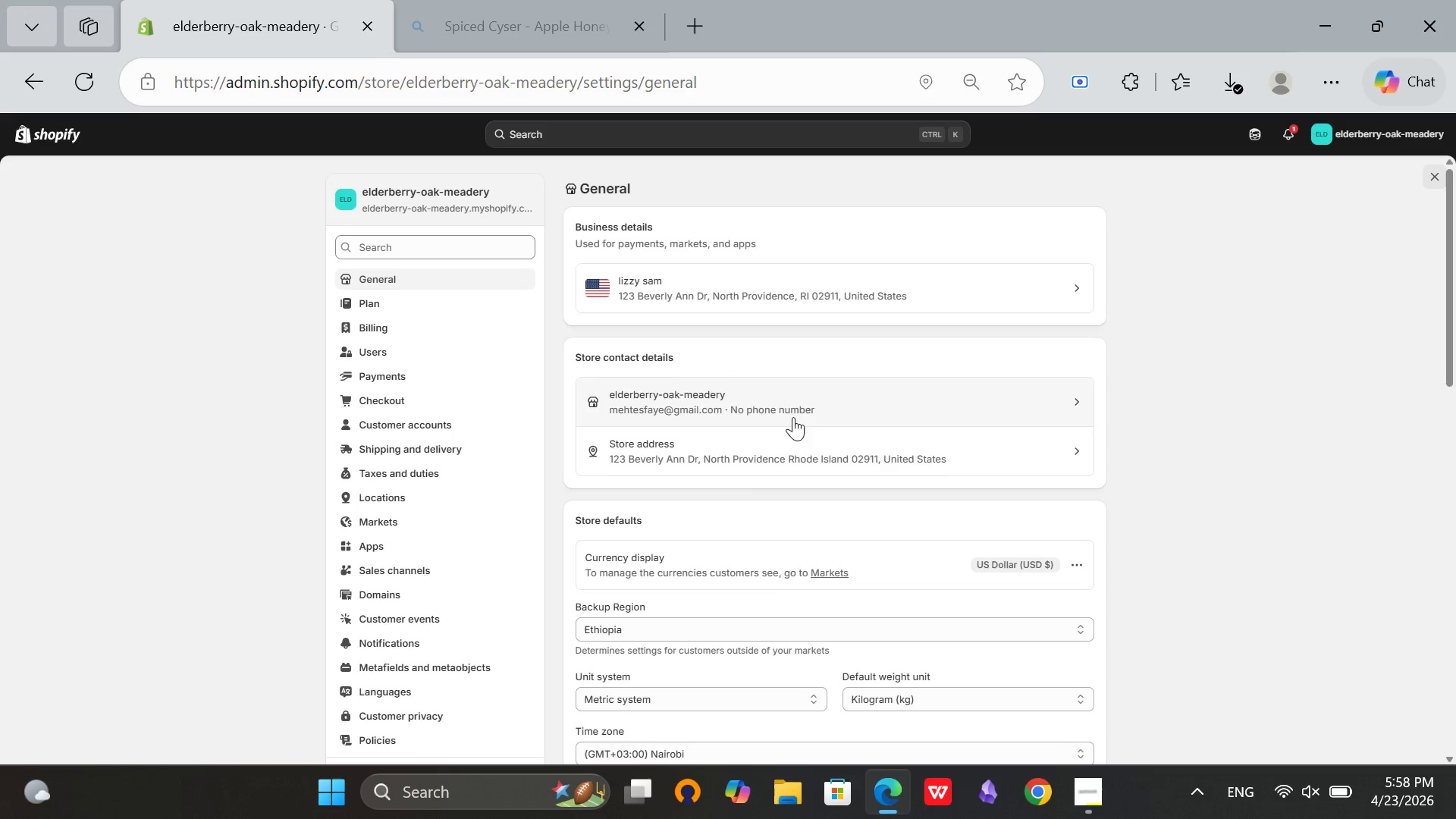 
wait(5.09)
 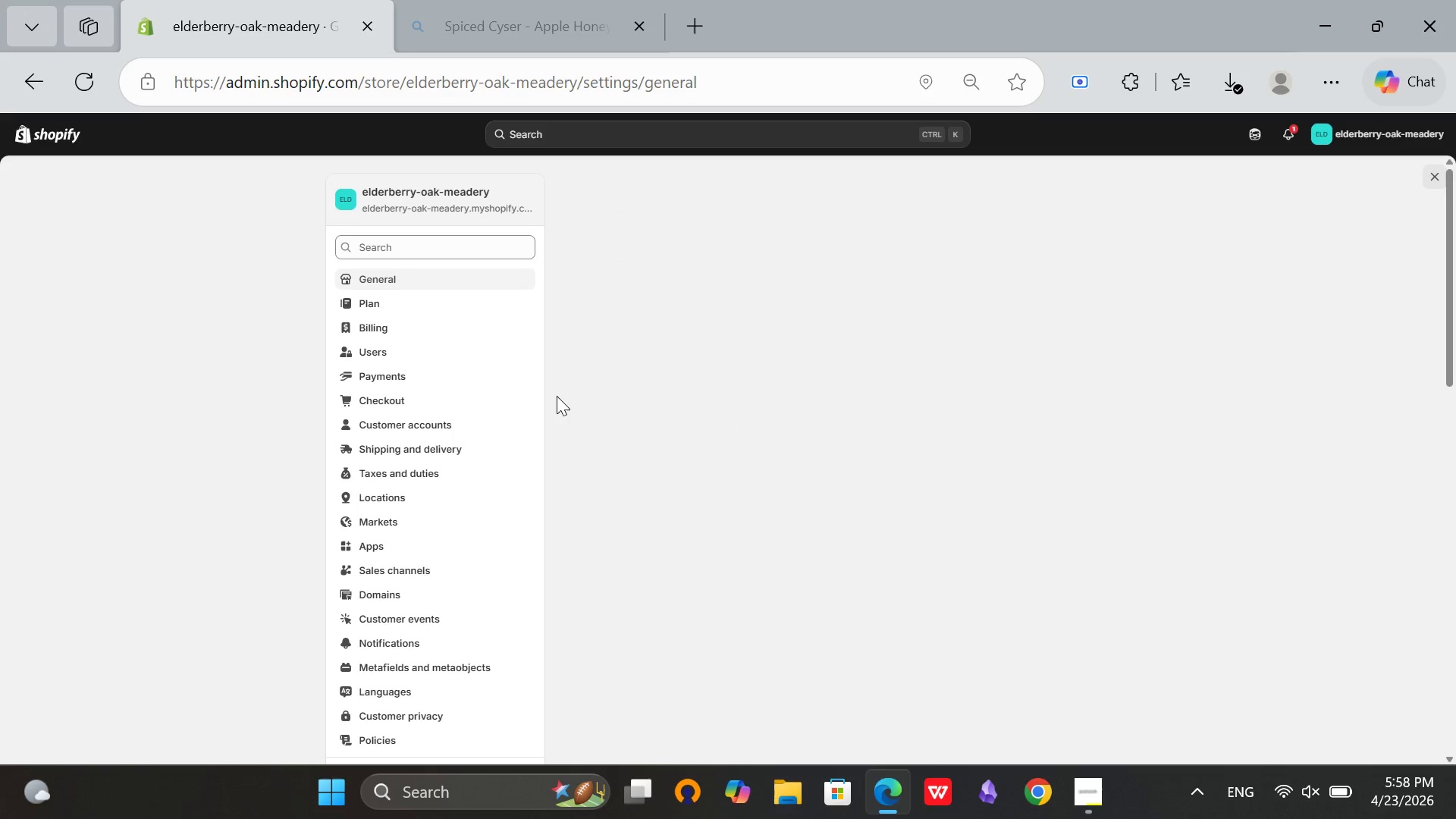 
scroll: coordinate [673, 460], scroll_direction: up, amount: 3.0
 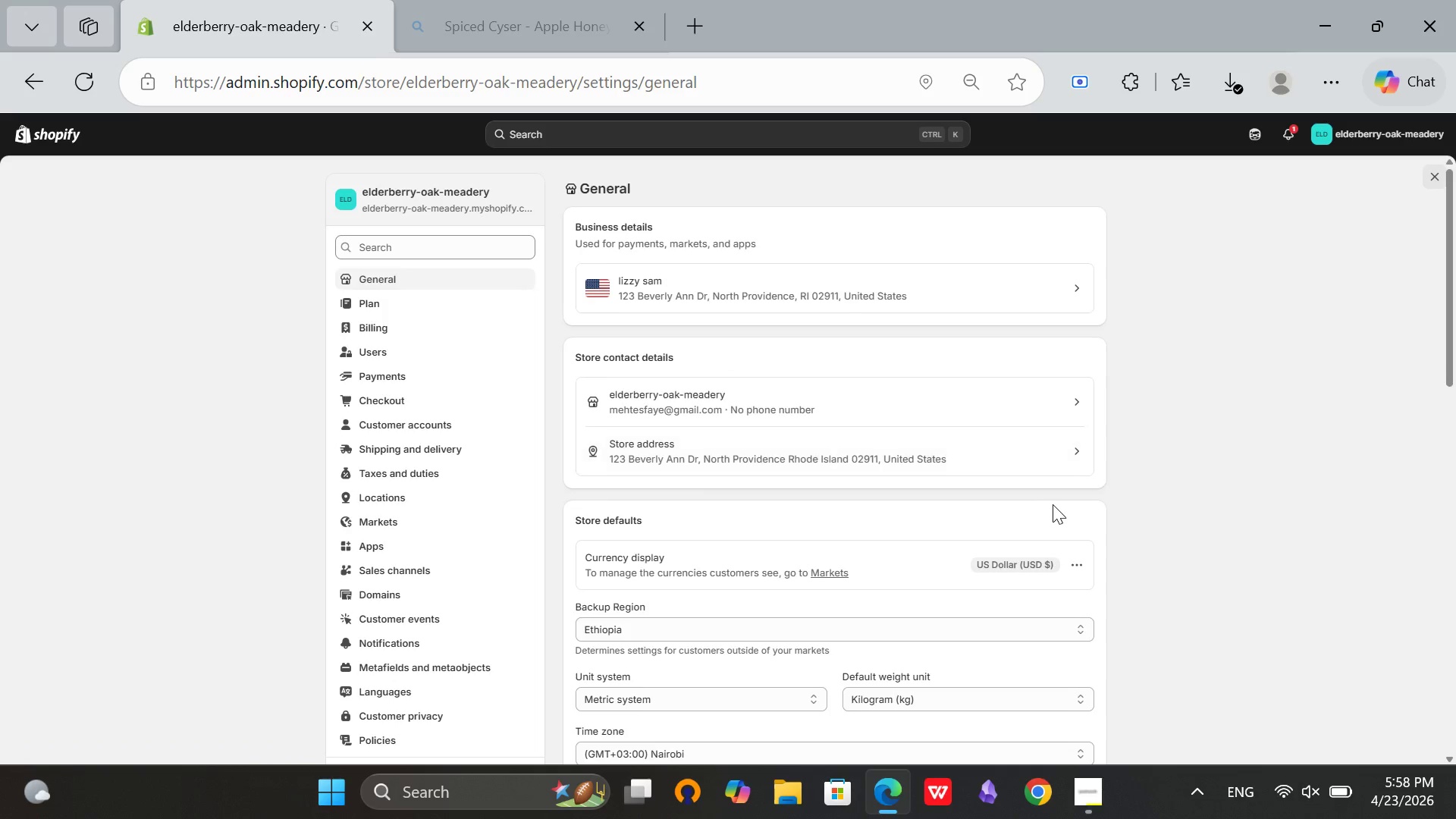 
scroll: coordinate [840, 532], scroll_direction: down, amount: 7.0
 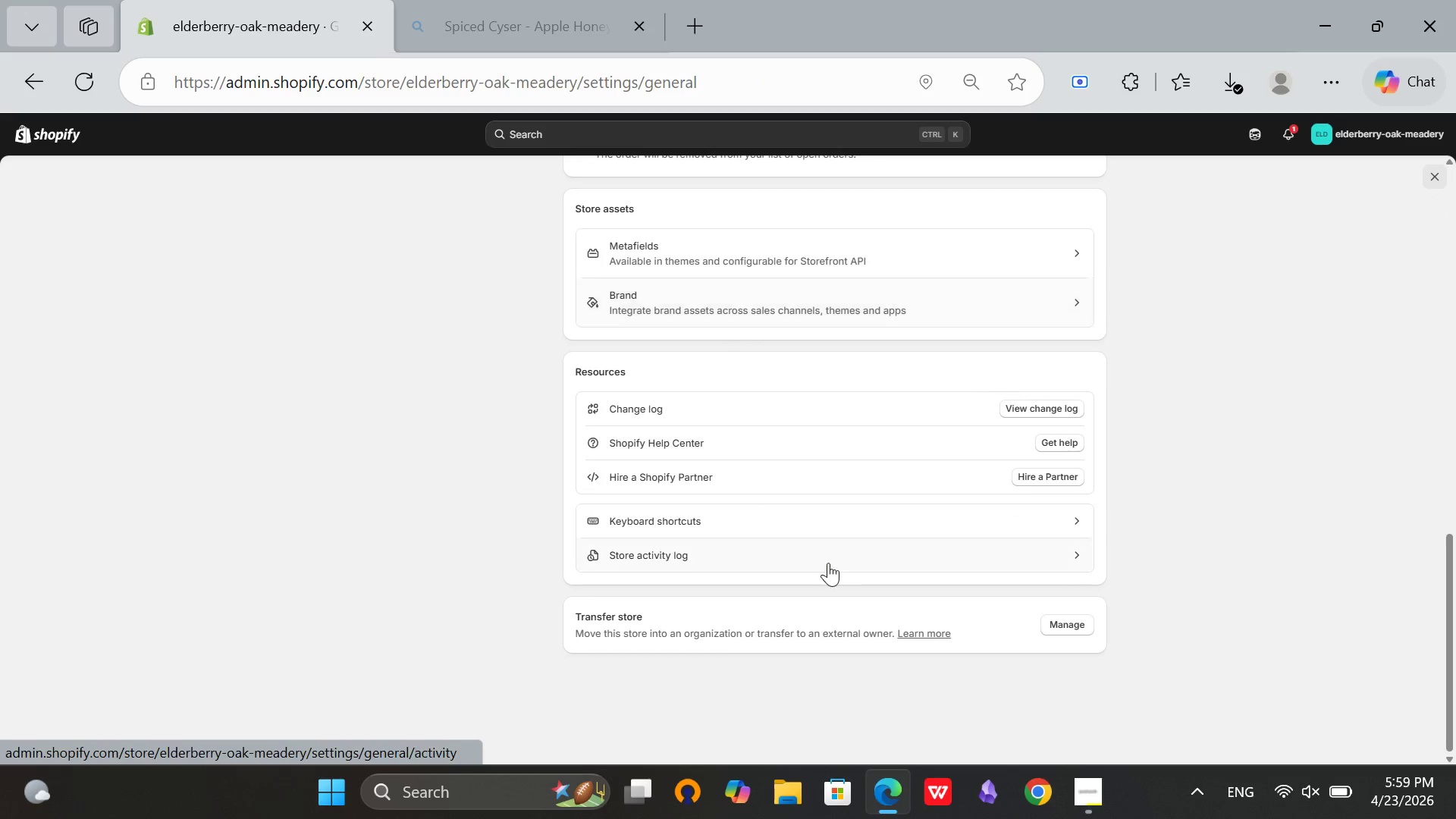 
scroll: coordinate [824, 576], scroll_direction: up, amount: 14.0
 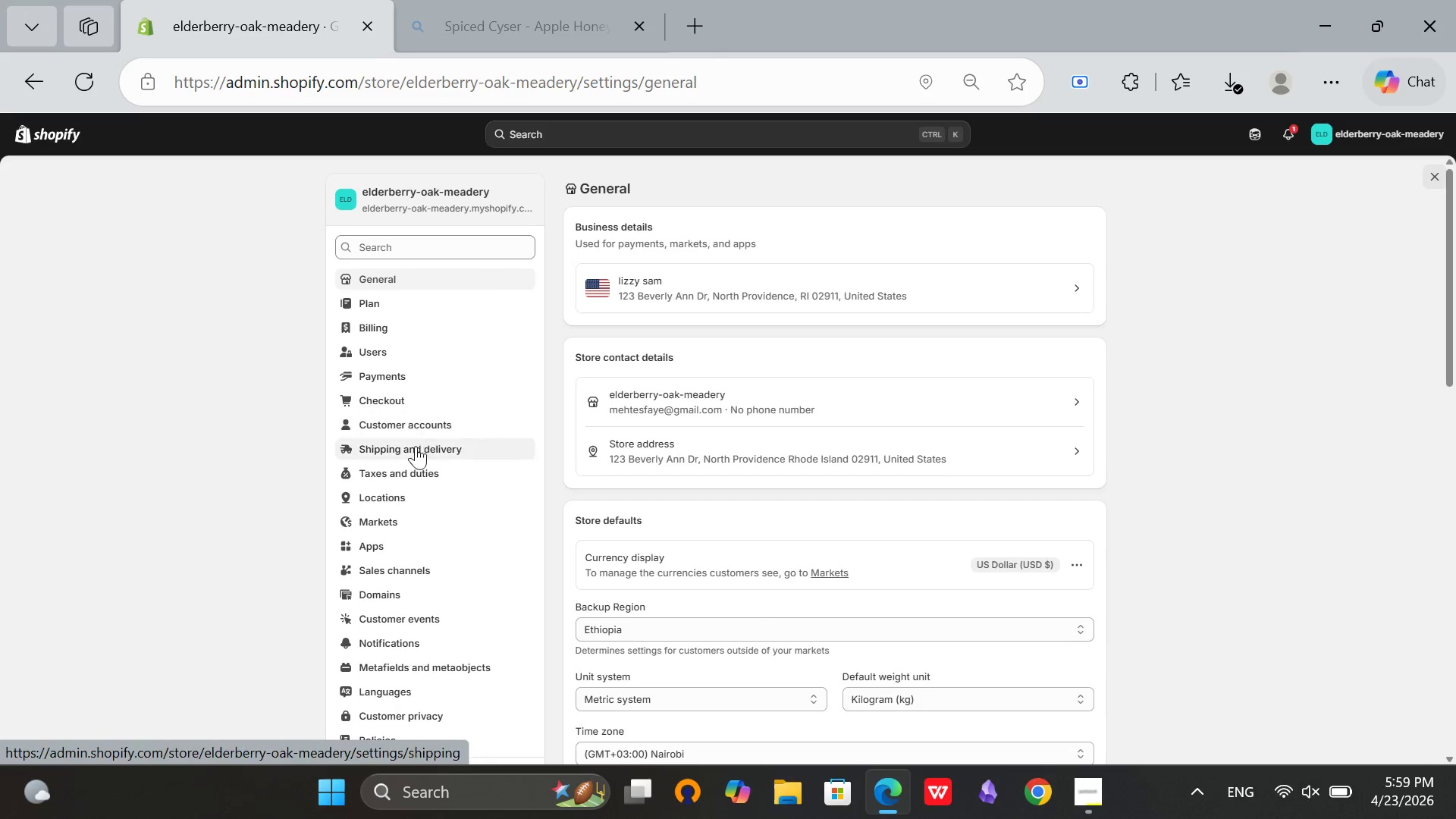 
left_click([411, 453])
 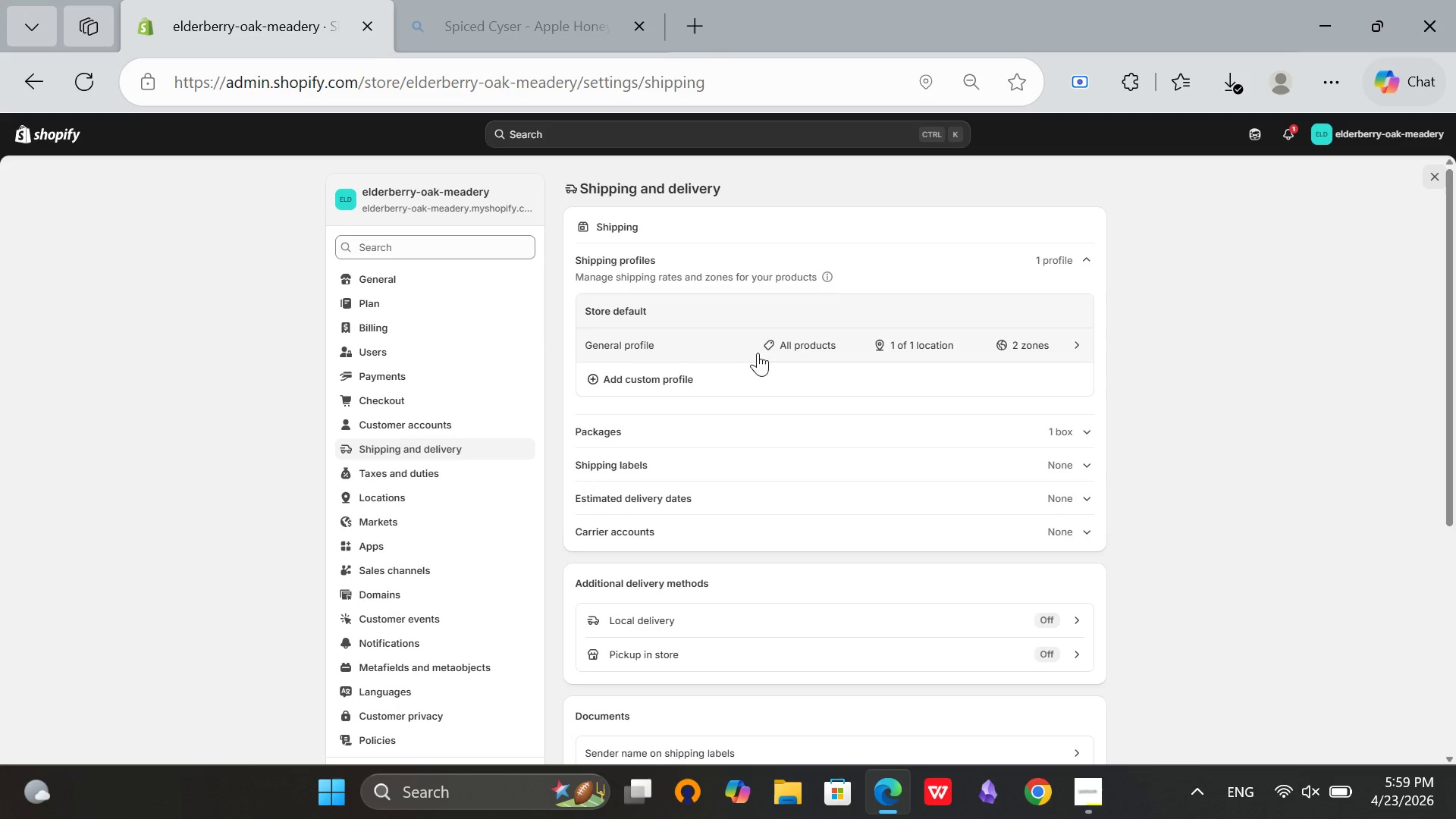 
scroll: coordinate [764, 412], scroll_direction: down, amount: 3.0
 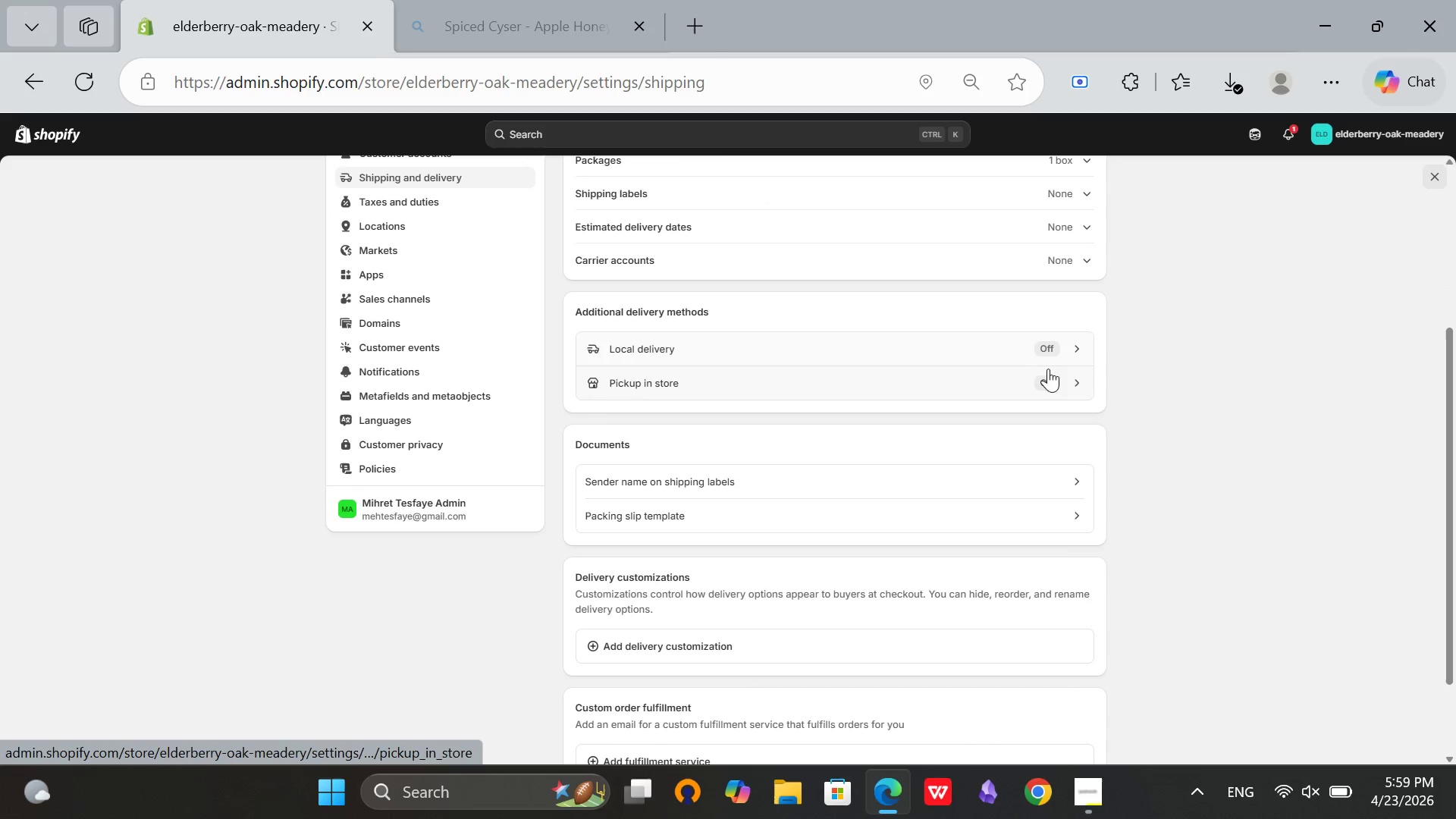 
left_click([1075, 349])
 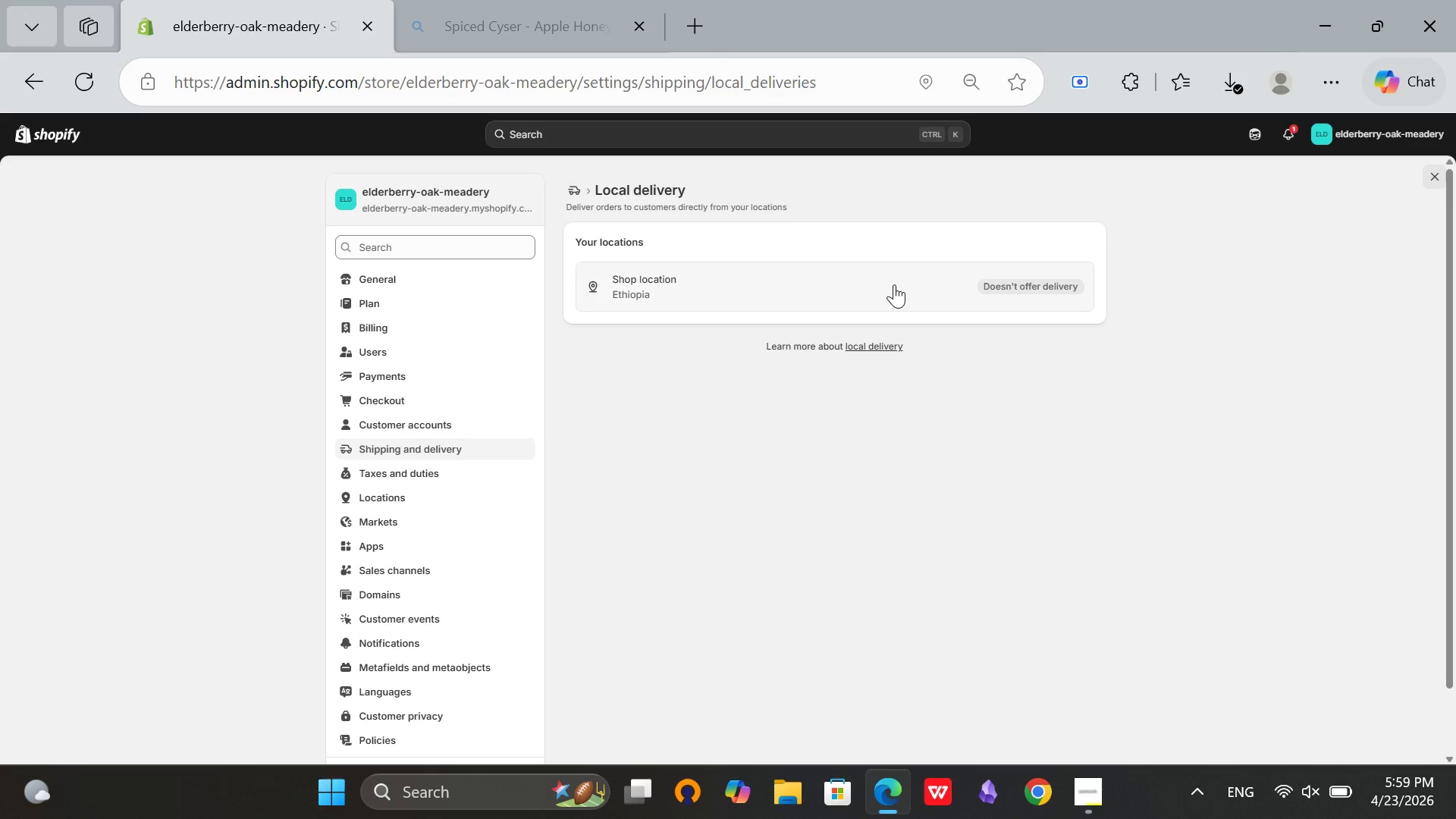 
left_click([945, 287])
 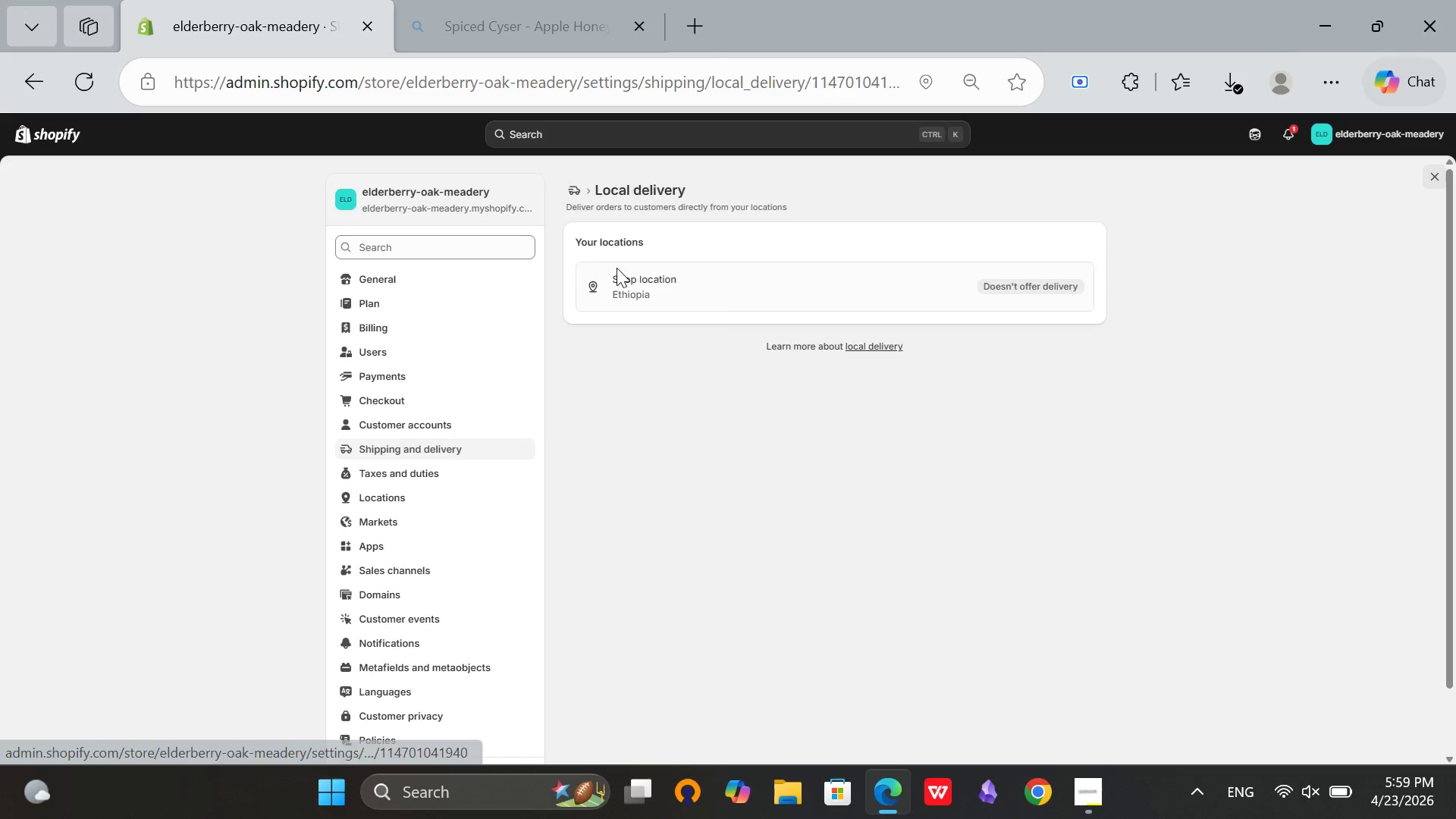 
left_click([651, 268])
 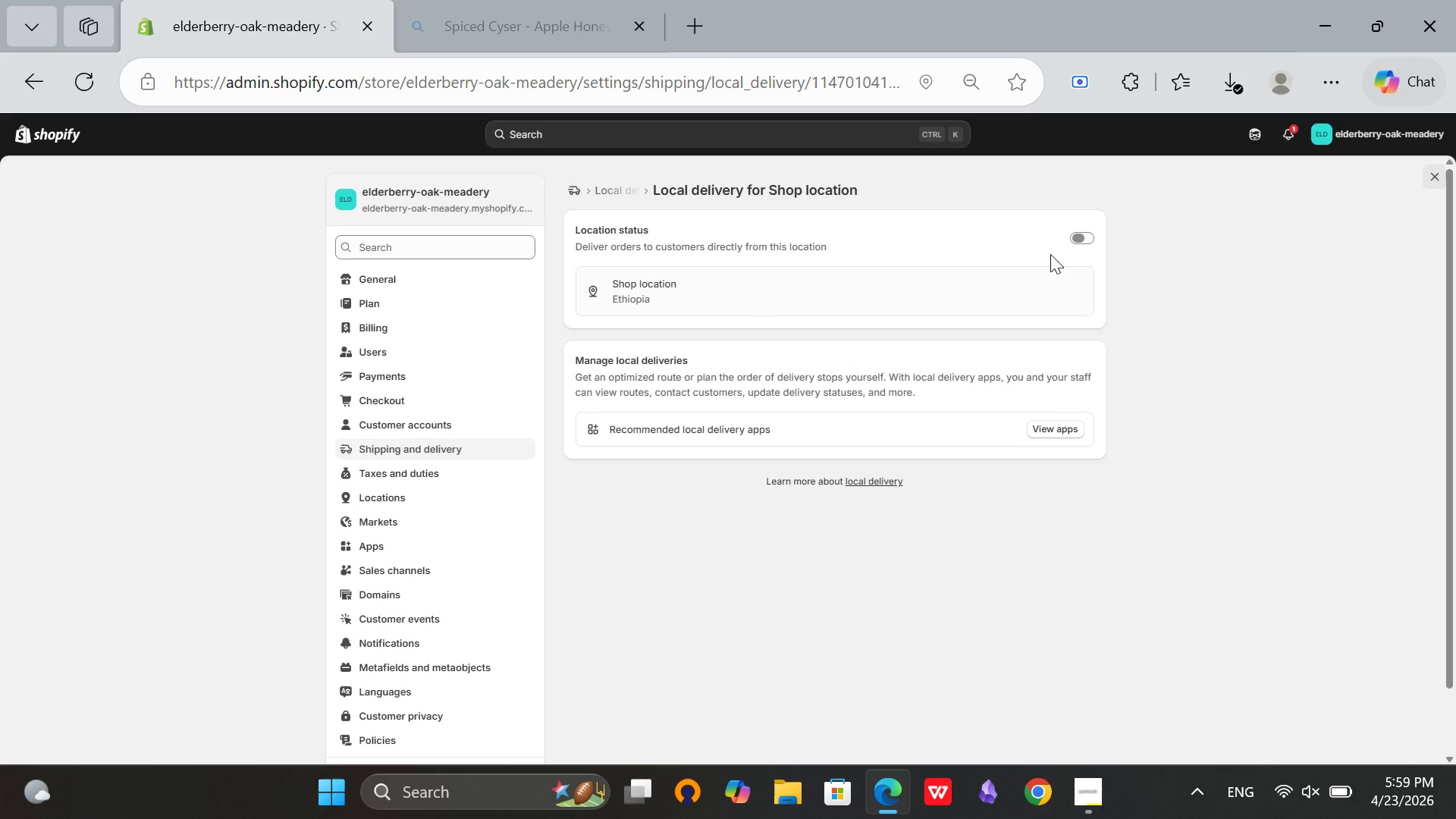 
left_click([1079, 246])
 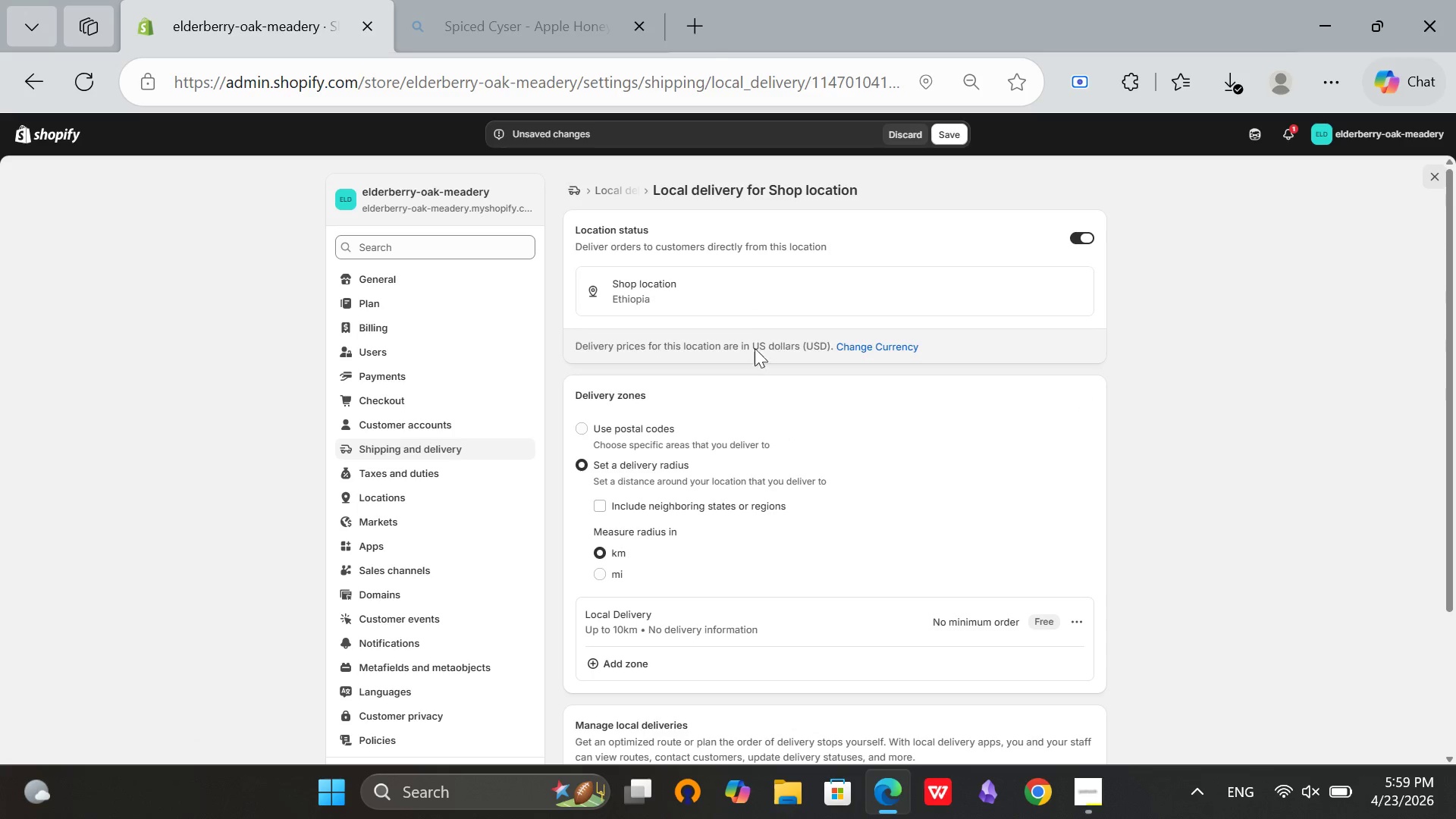 
left_click([762, 283])
 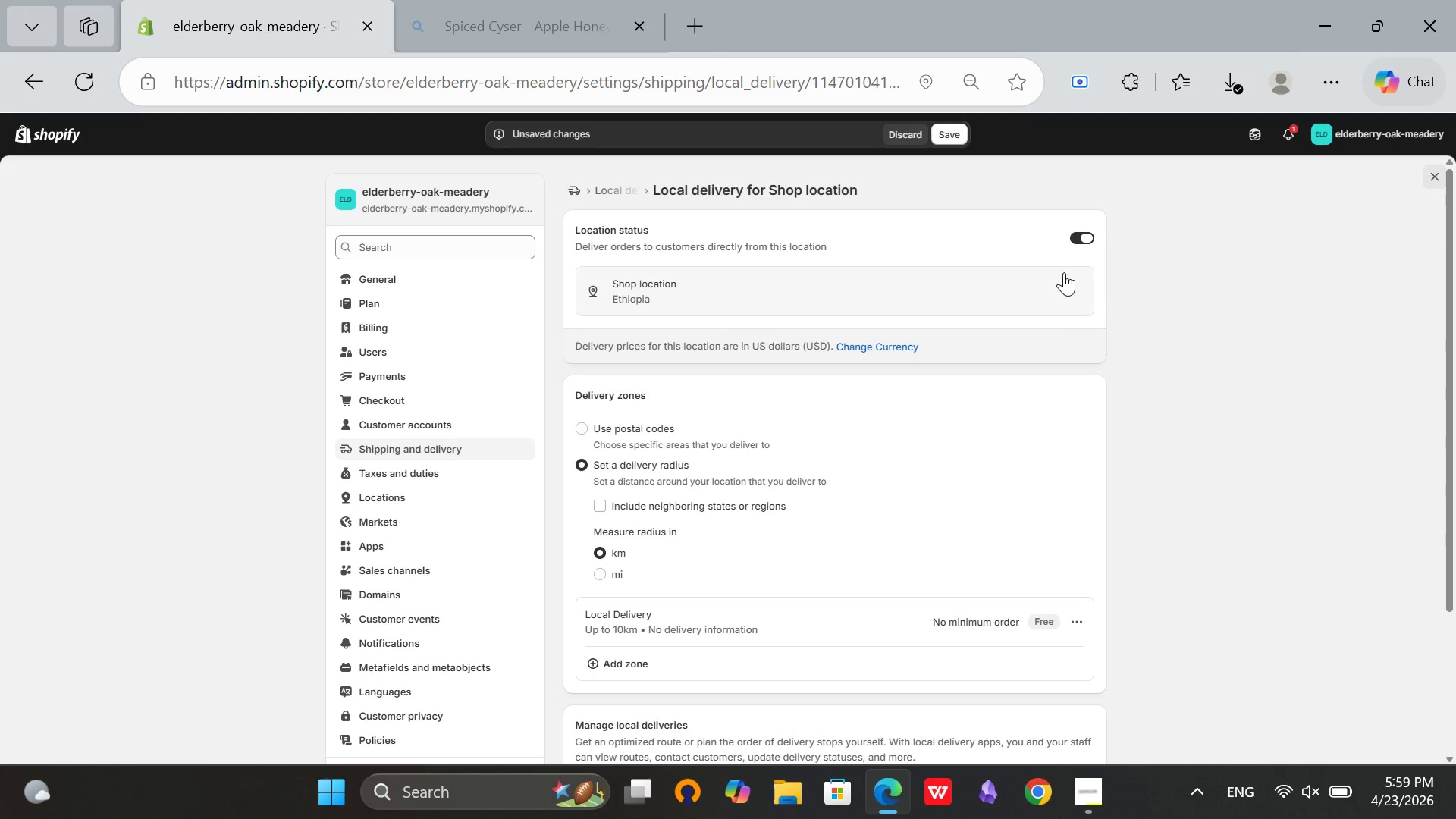 
left_click([1081, 241])
 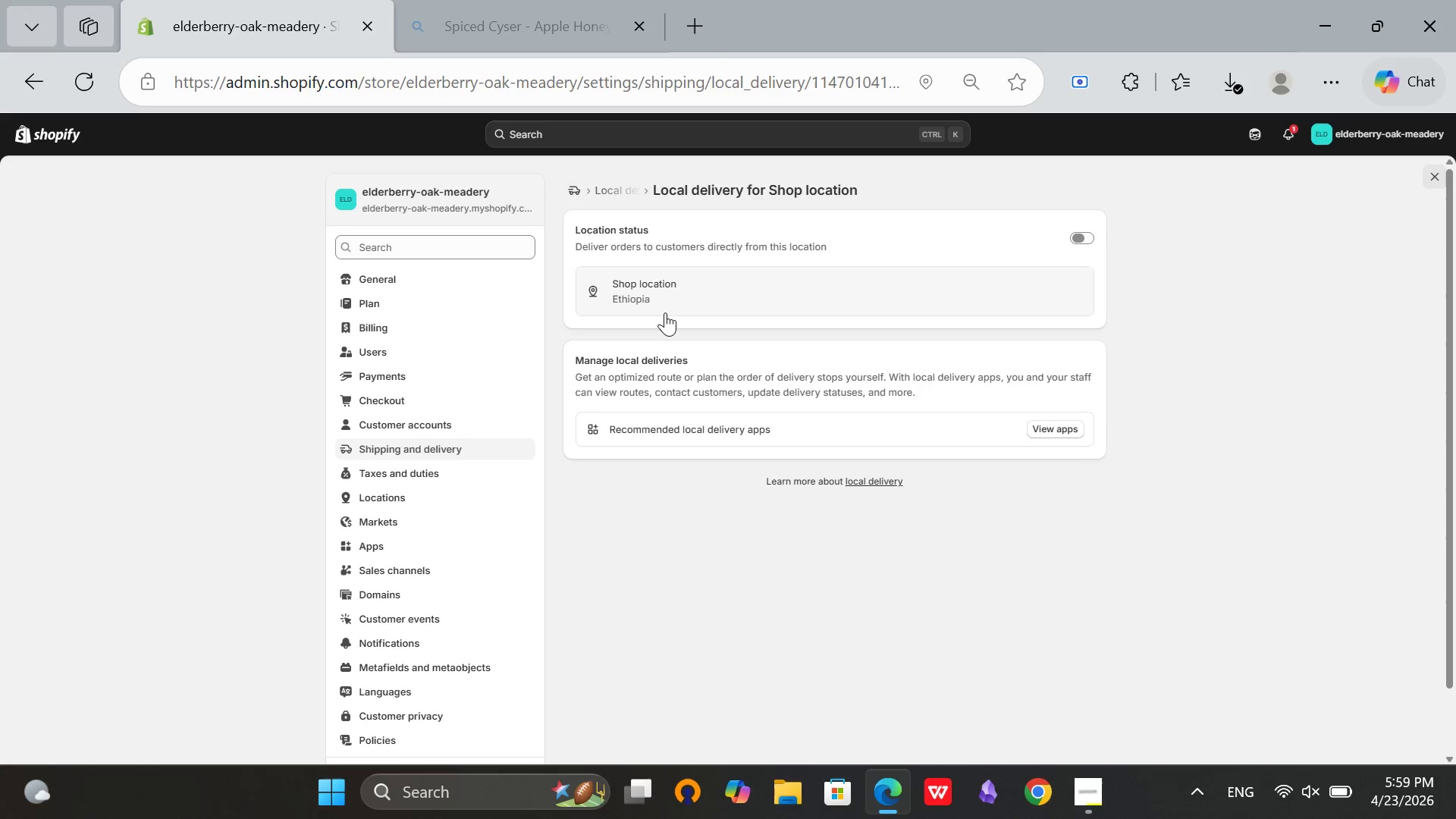 
left_click([664, 311])
 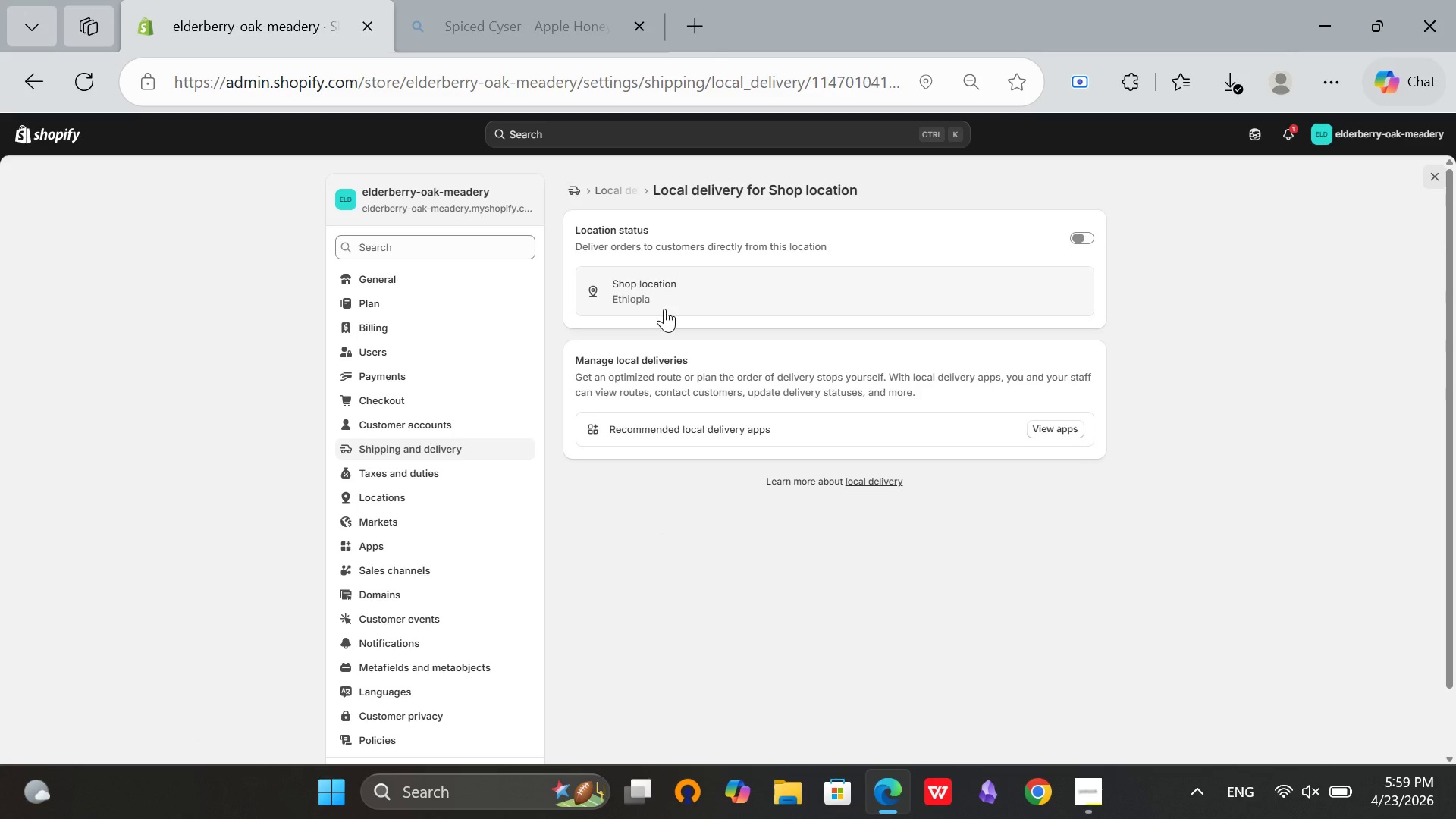 
triple_click([664, 309])
 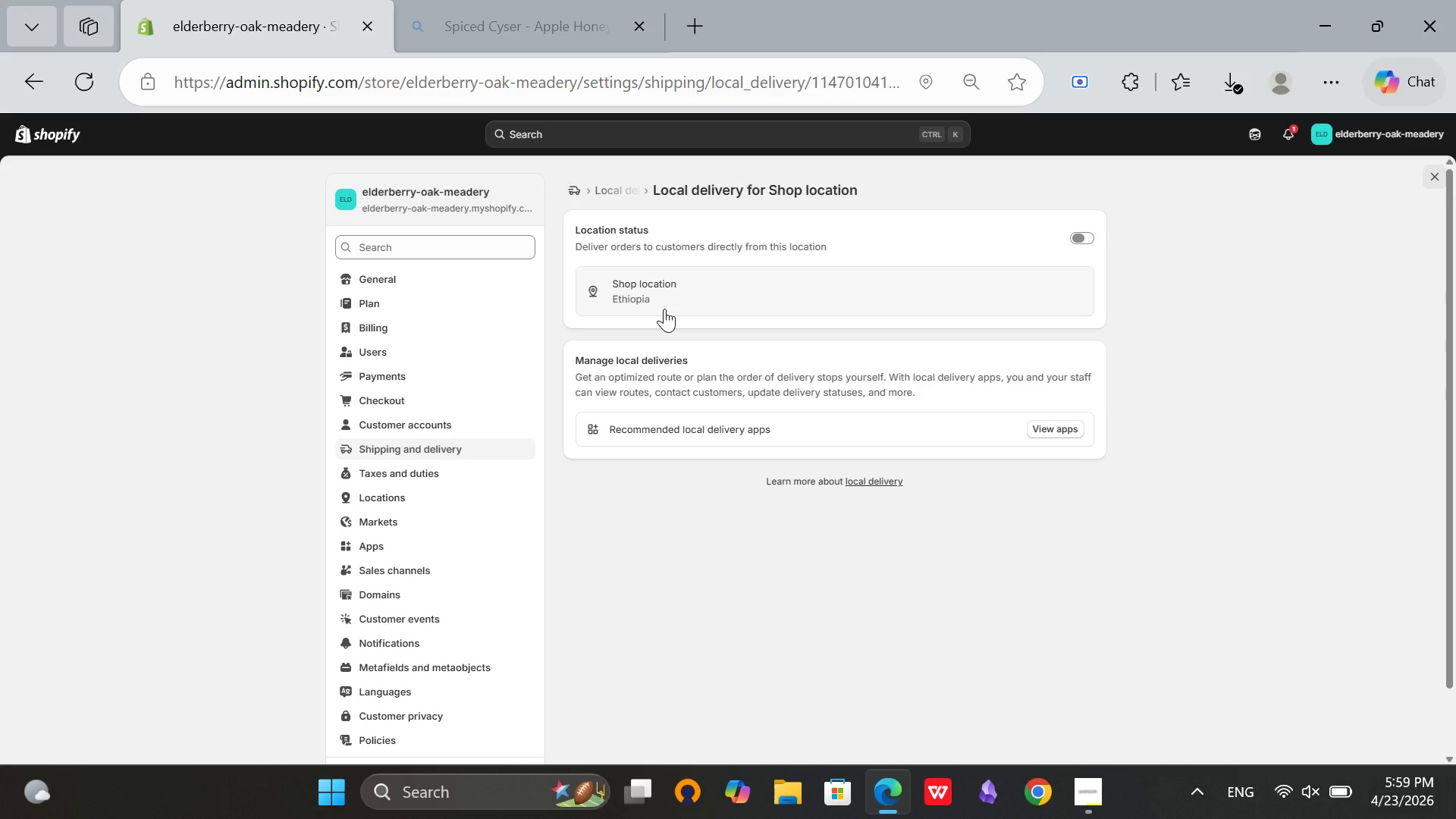 
triple_click([664, 309])
 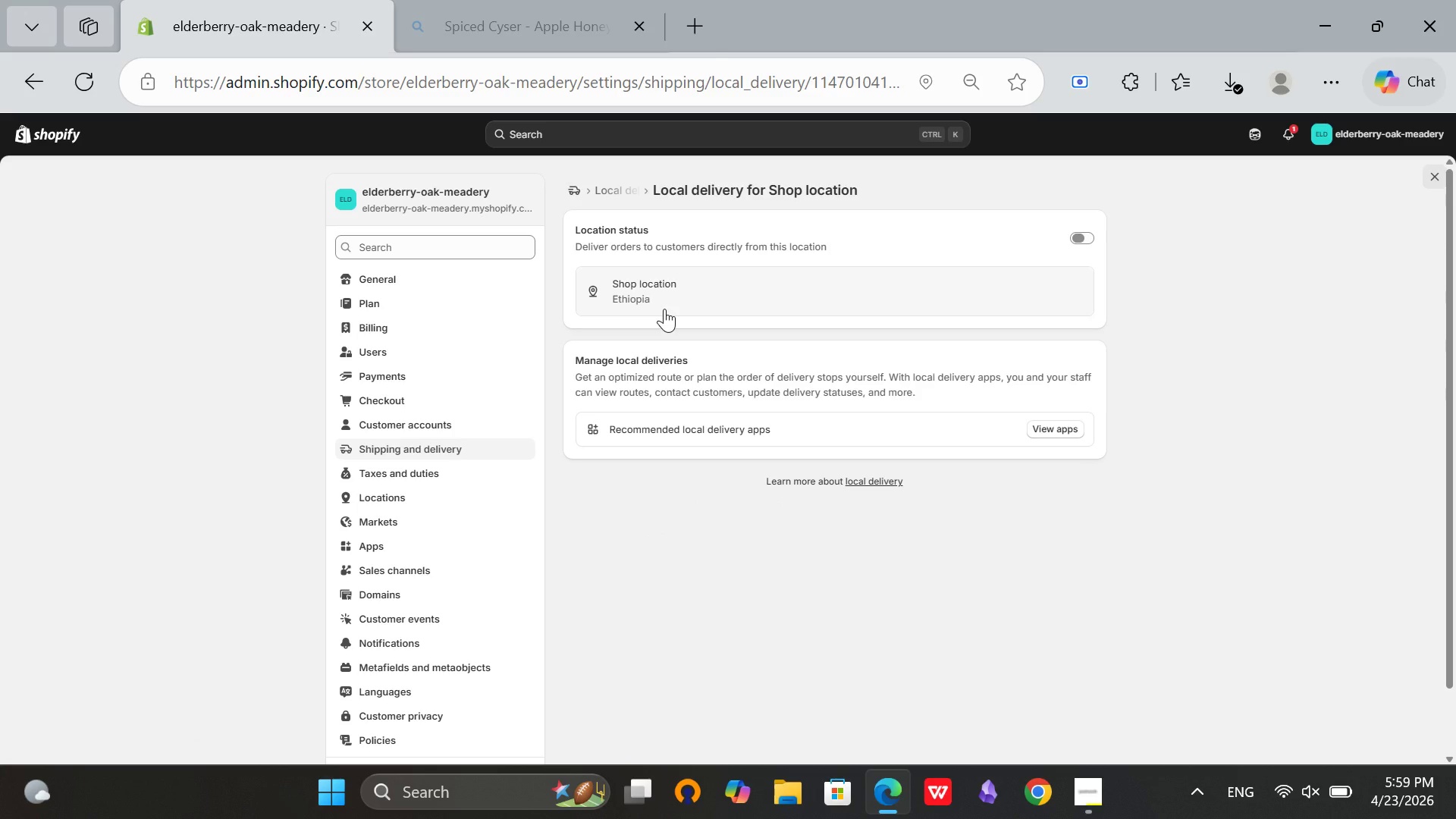 
triple_click([664, 309])
 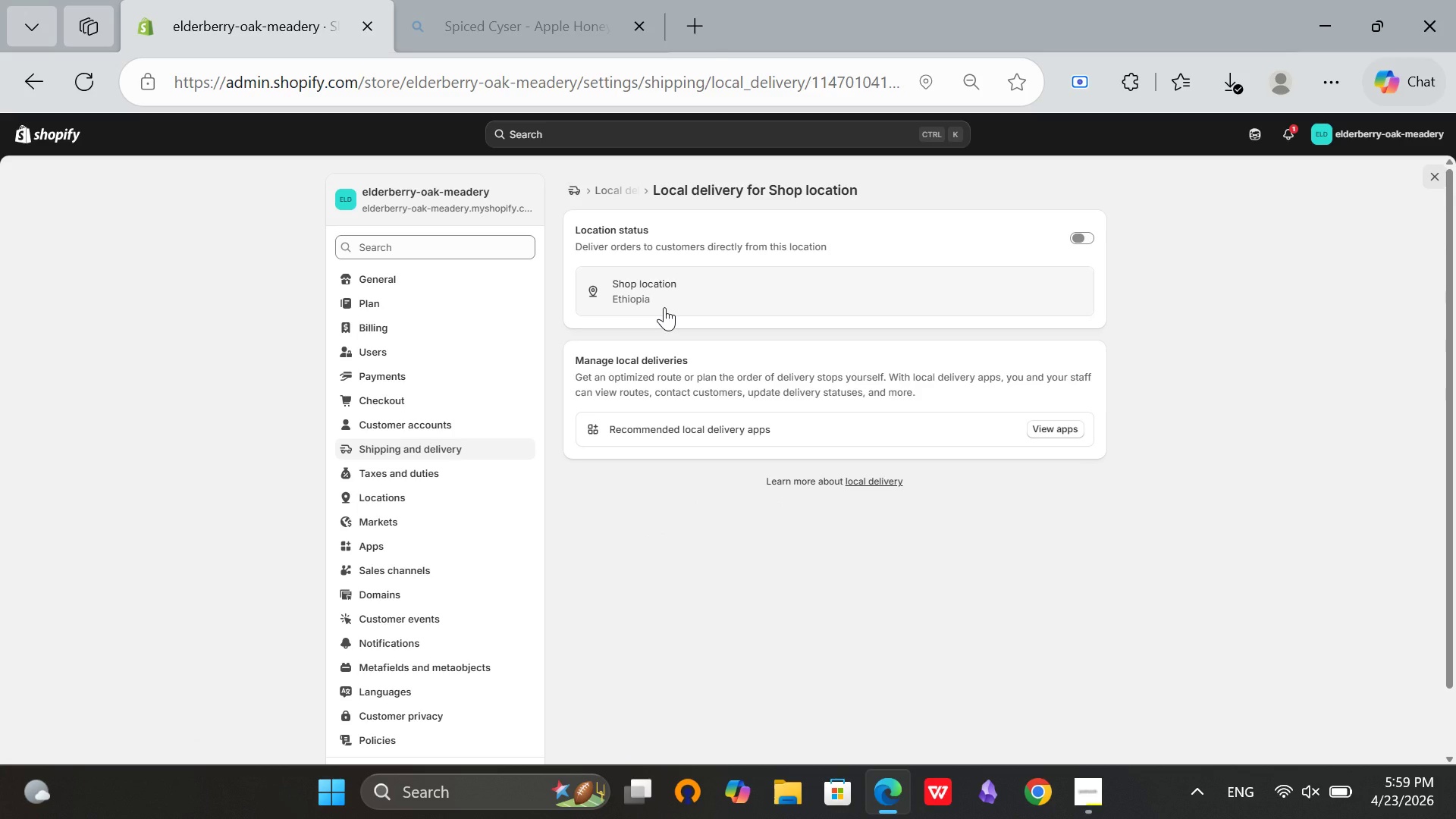 
double_click([664, 307])
 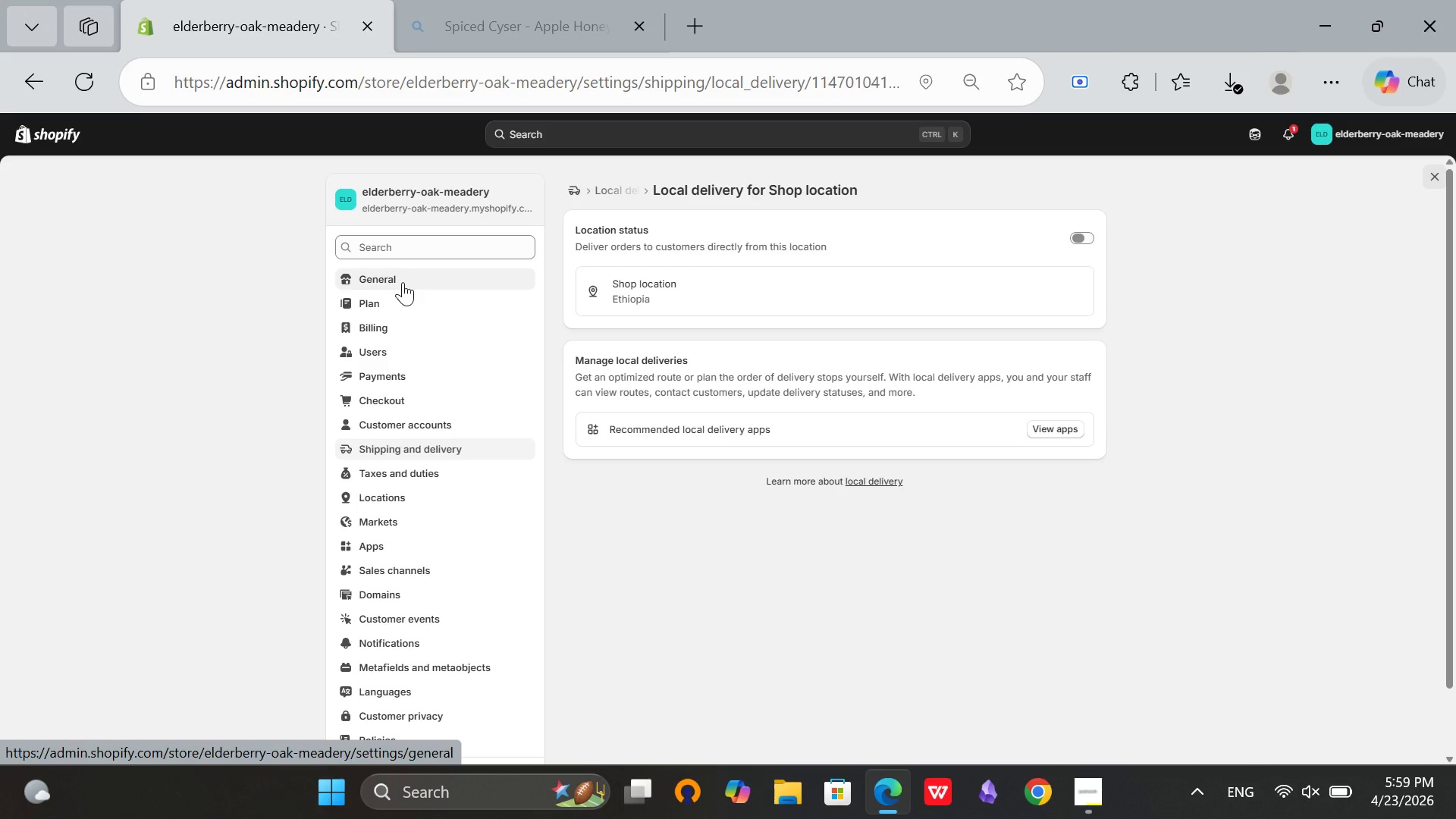 
scroll: coordinate [414, 303], scroll_direction: down, amount: 1.0
 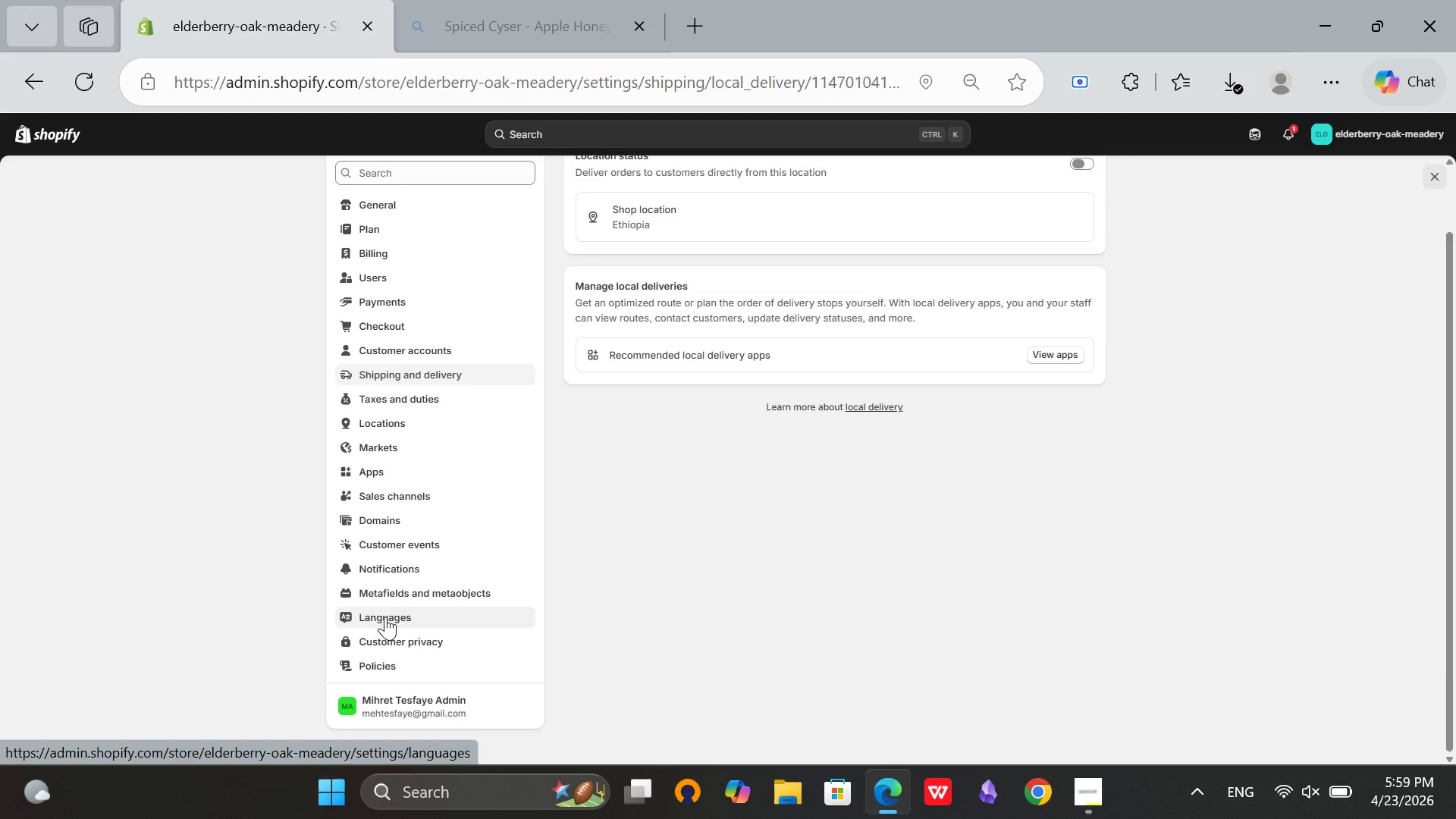 
scroll: coordinate [385, 617], scroll_direction: up, amount: 1.0
 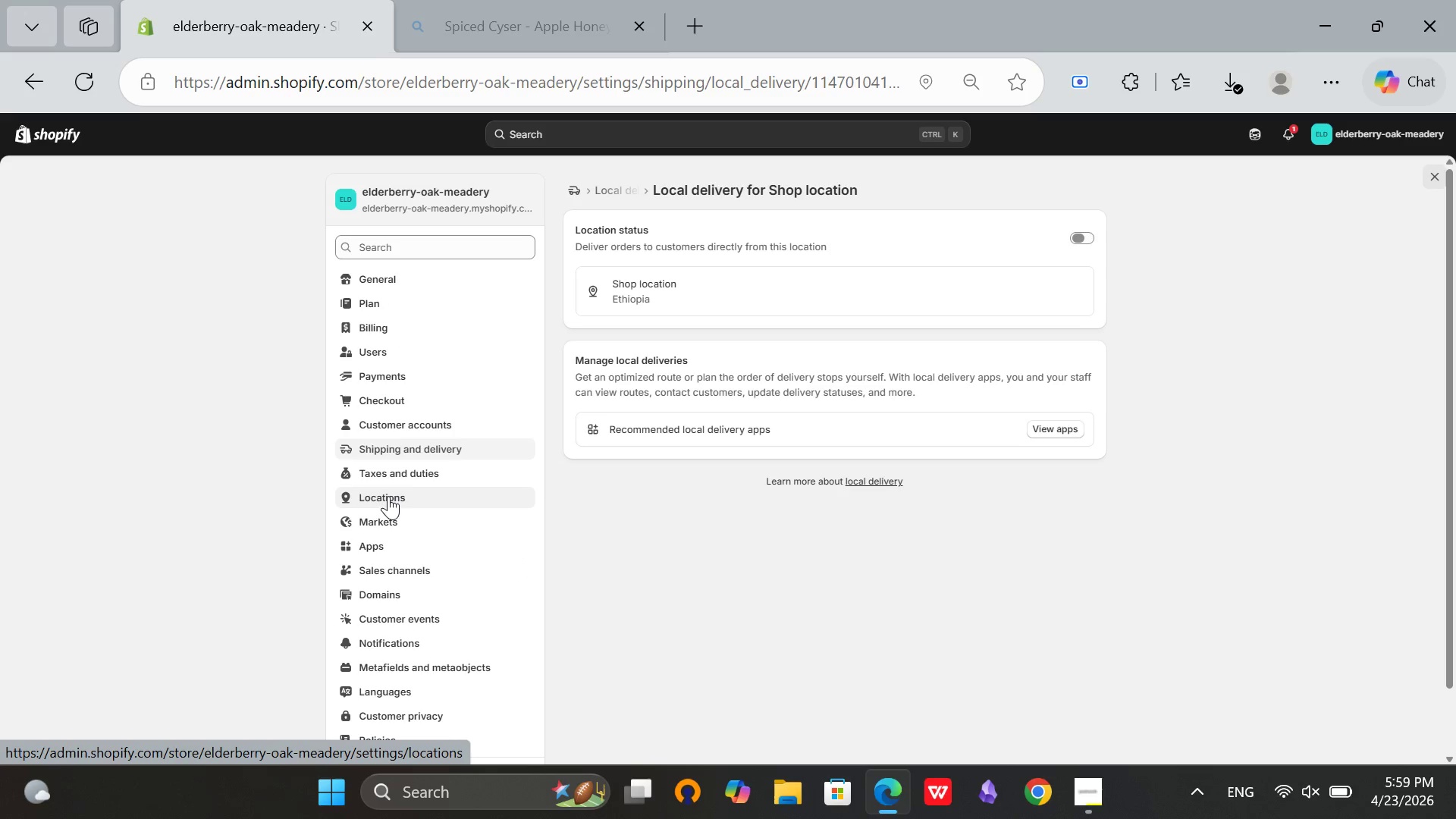 
left_click([390, 496])
 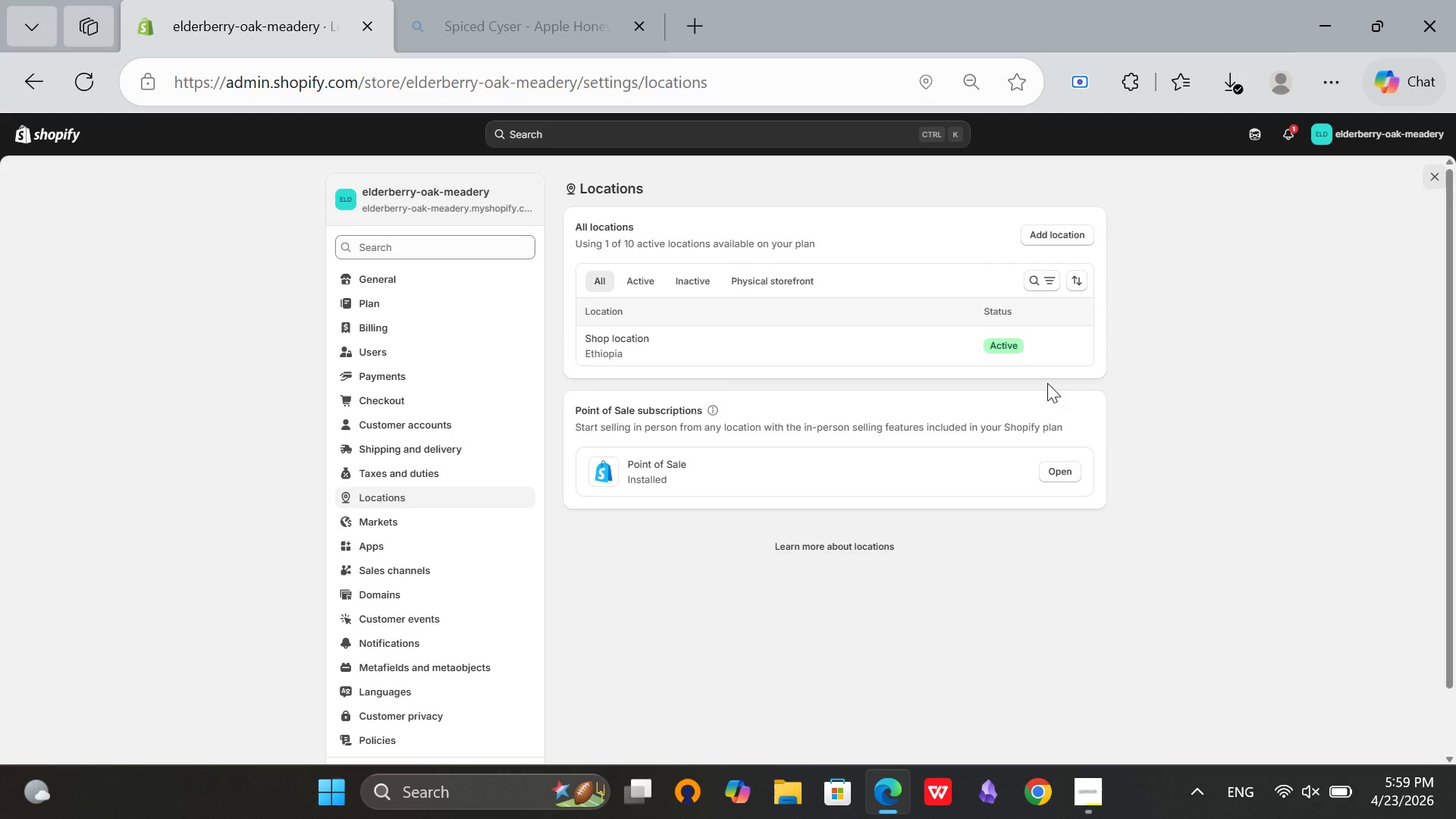 
left_click([1012, 344])
 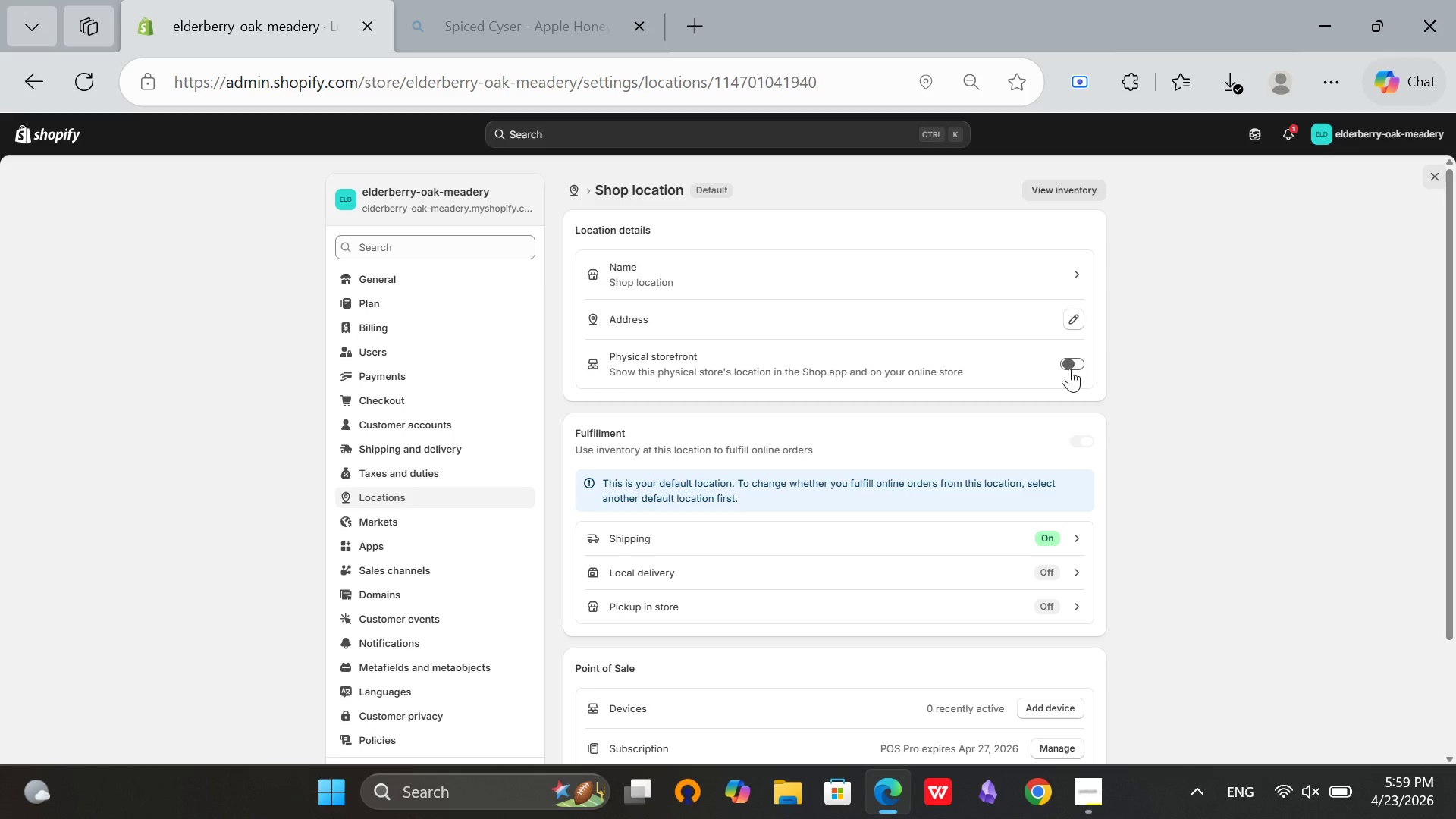 
left_click([1077, 328])
 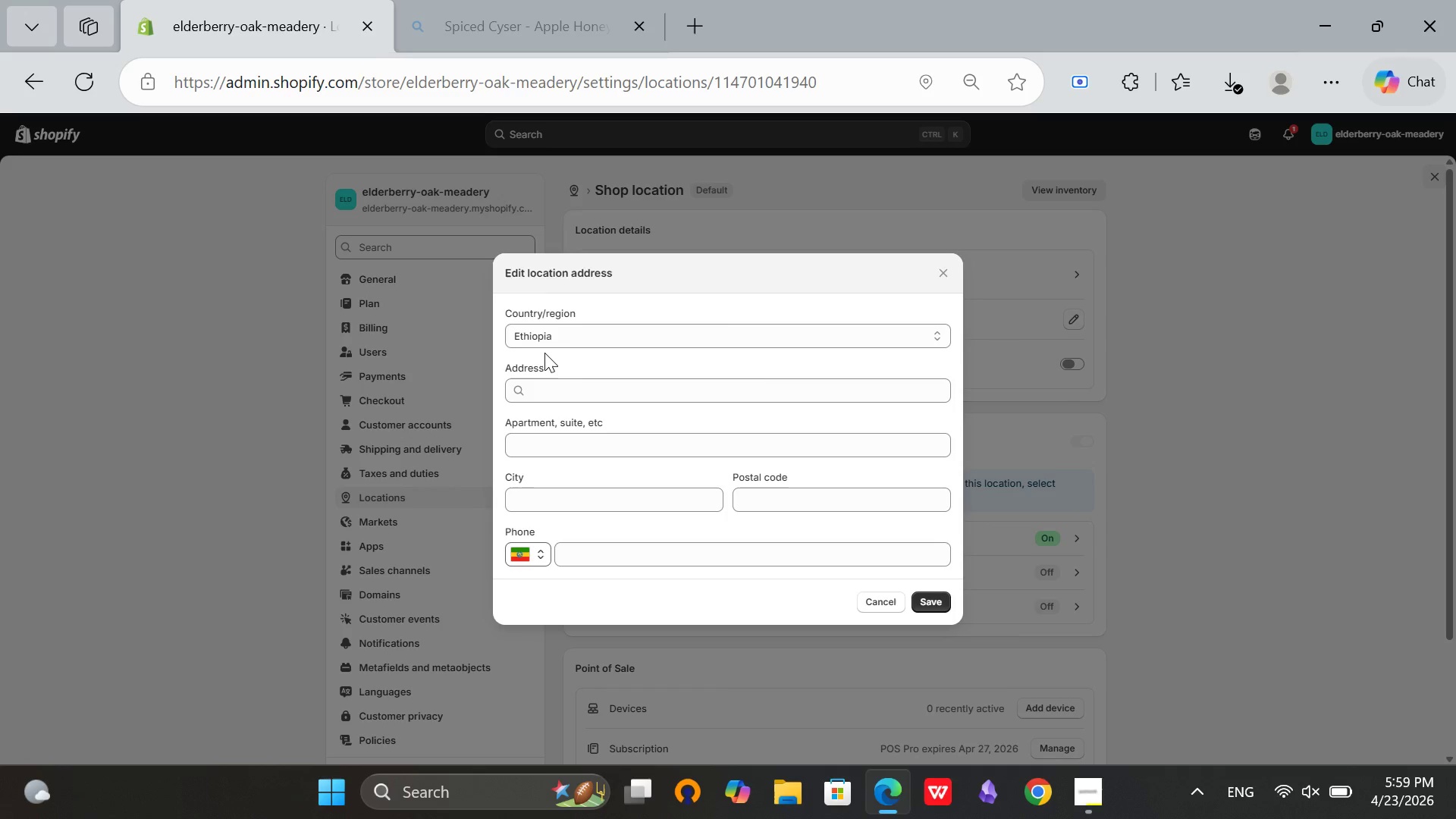 
left_click([564, 340])
 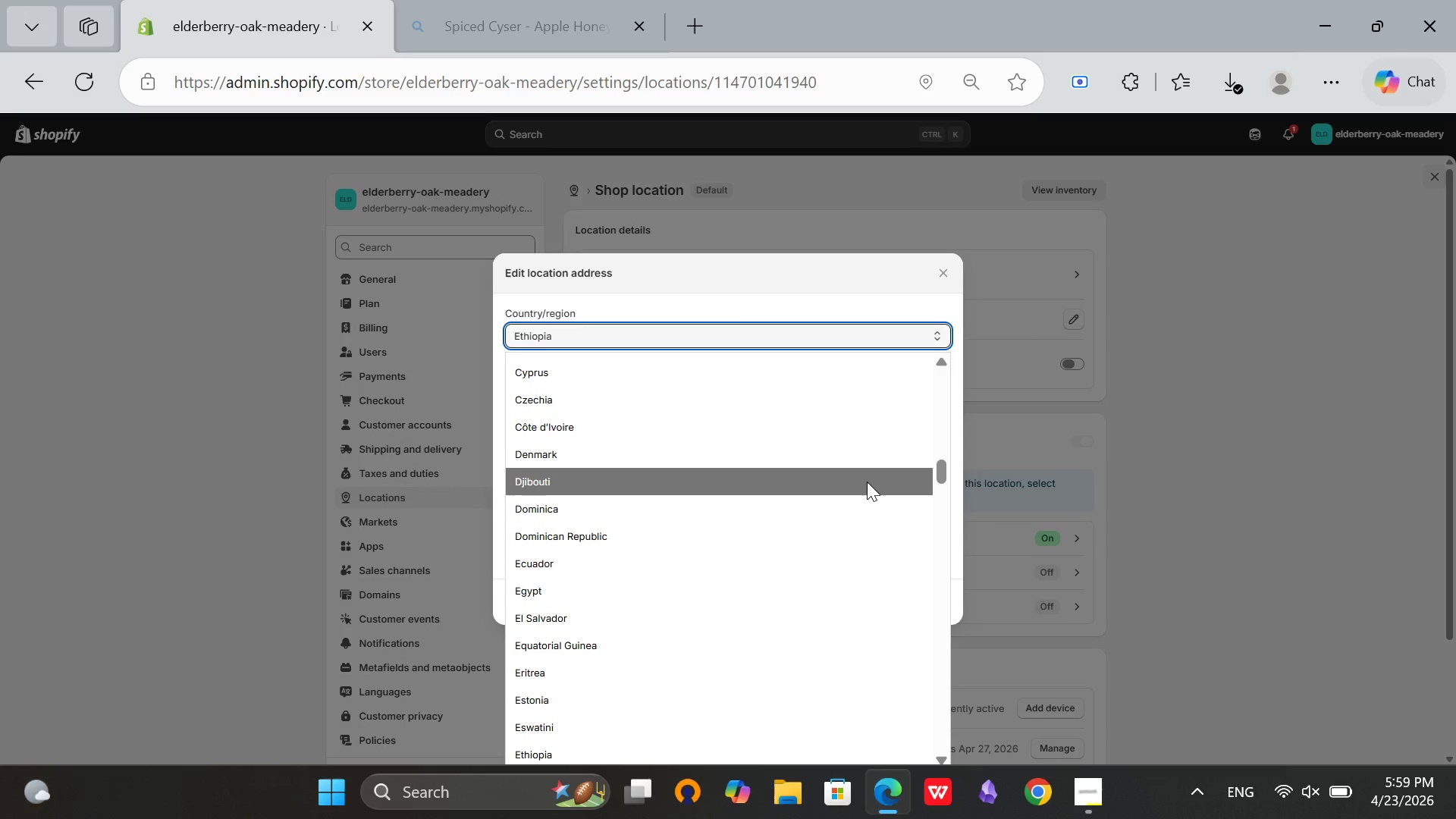 
scroll: coordinate [867, 482], scroll_direction: up, amount: 1.0
 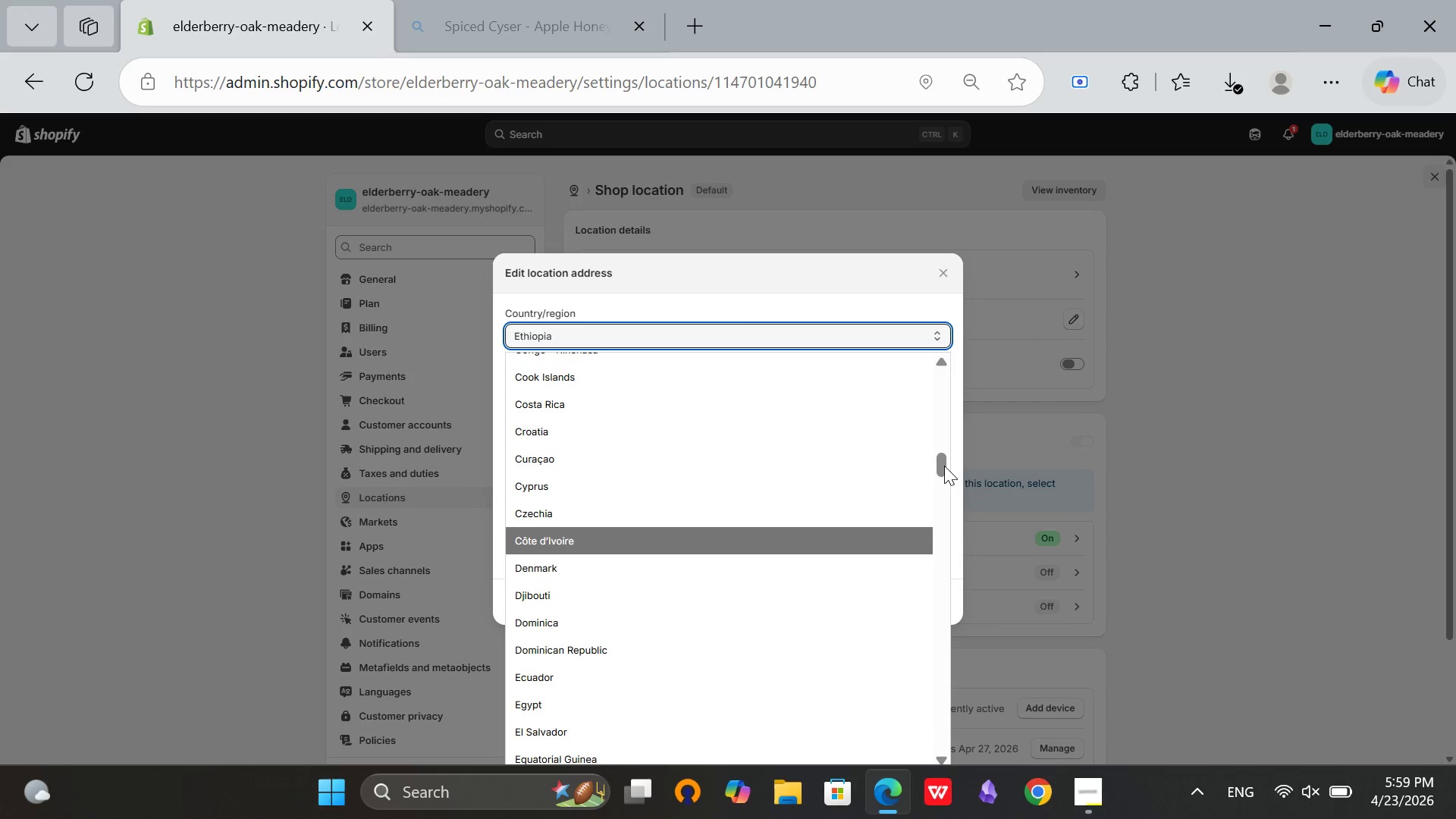 
left_click_drag(start_coordinate=[943, 466], to_coordinate=[905, 804])
 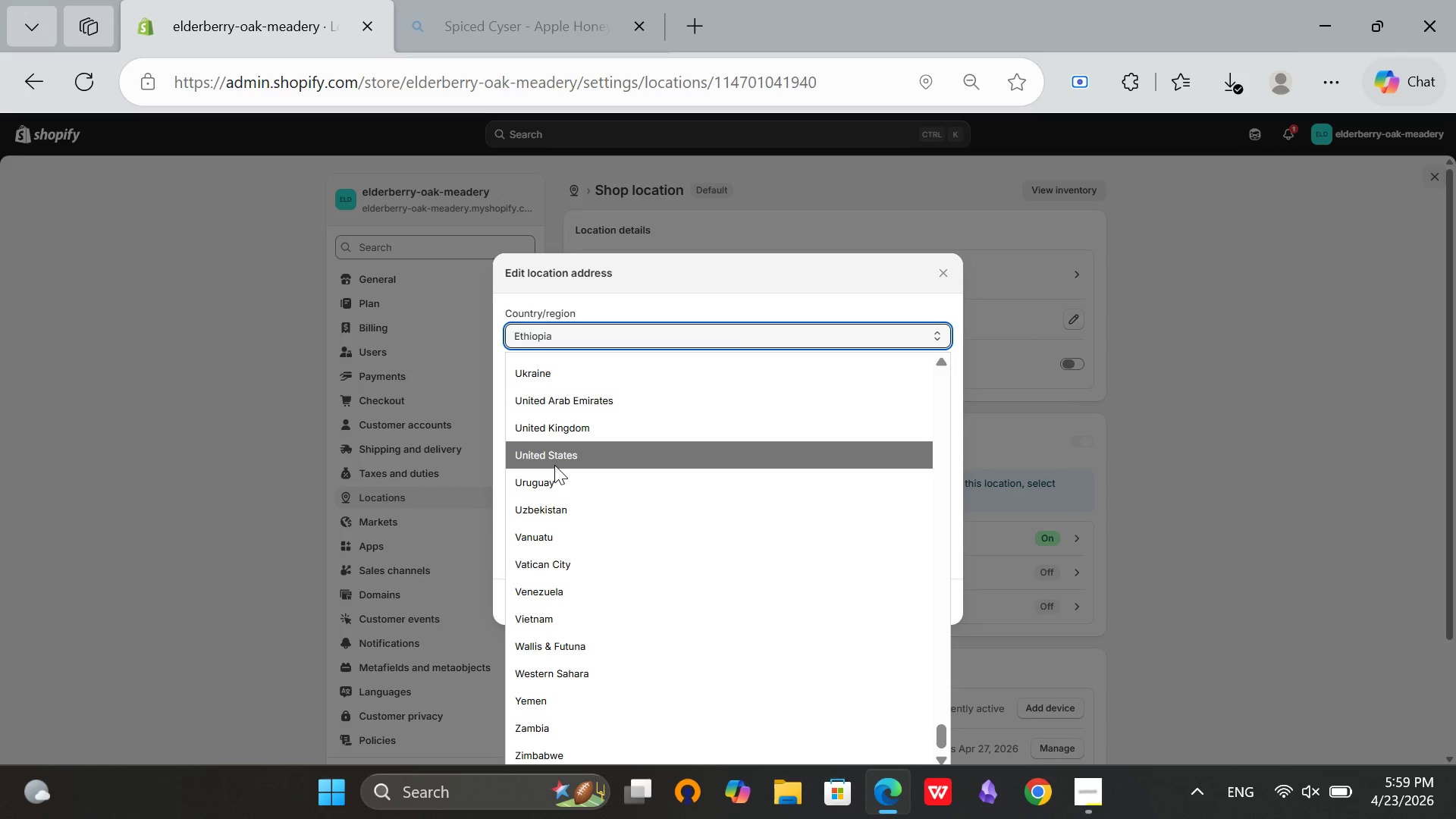 
left_click([554, 464])
 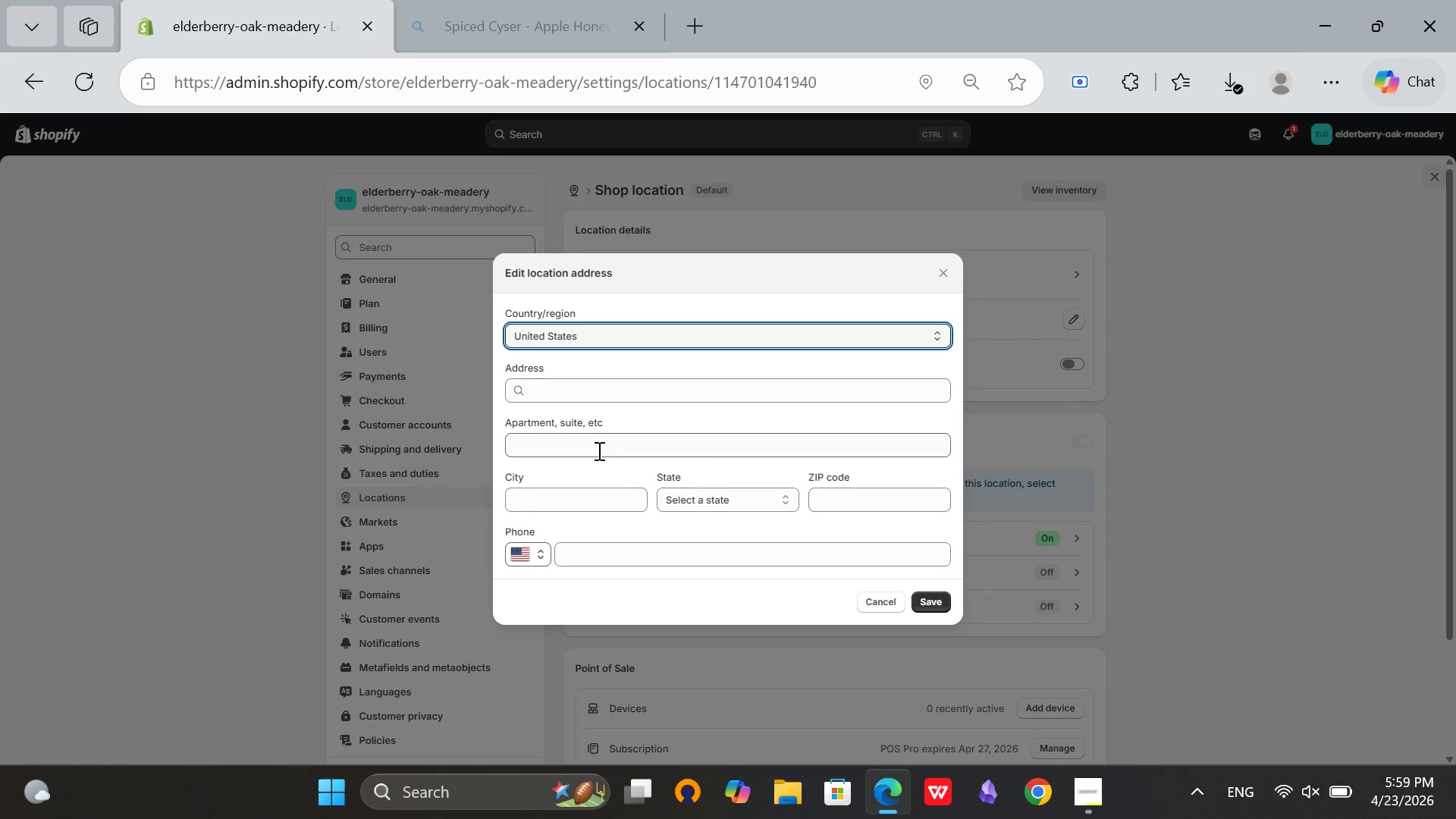 
left_click([598, 450])
 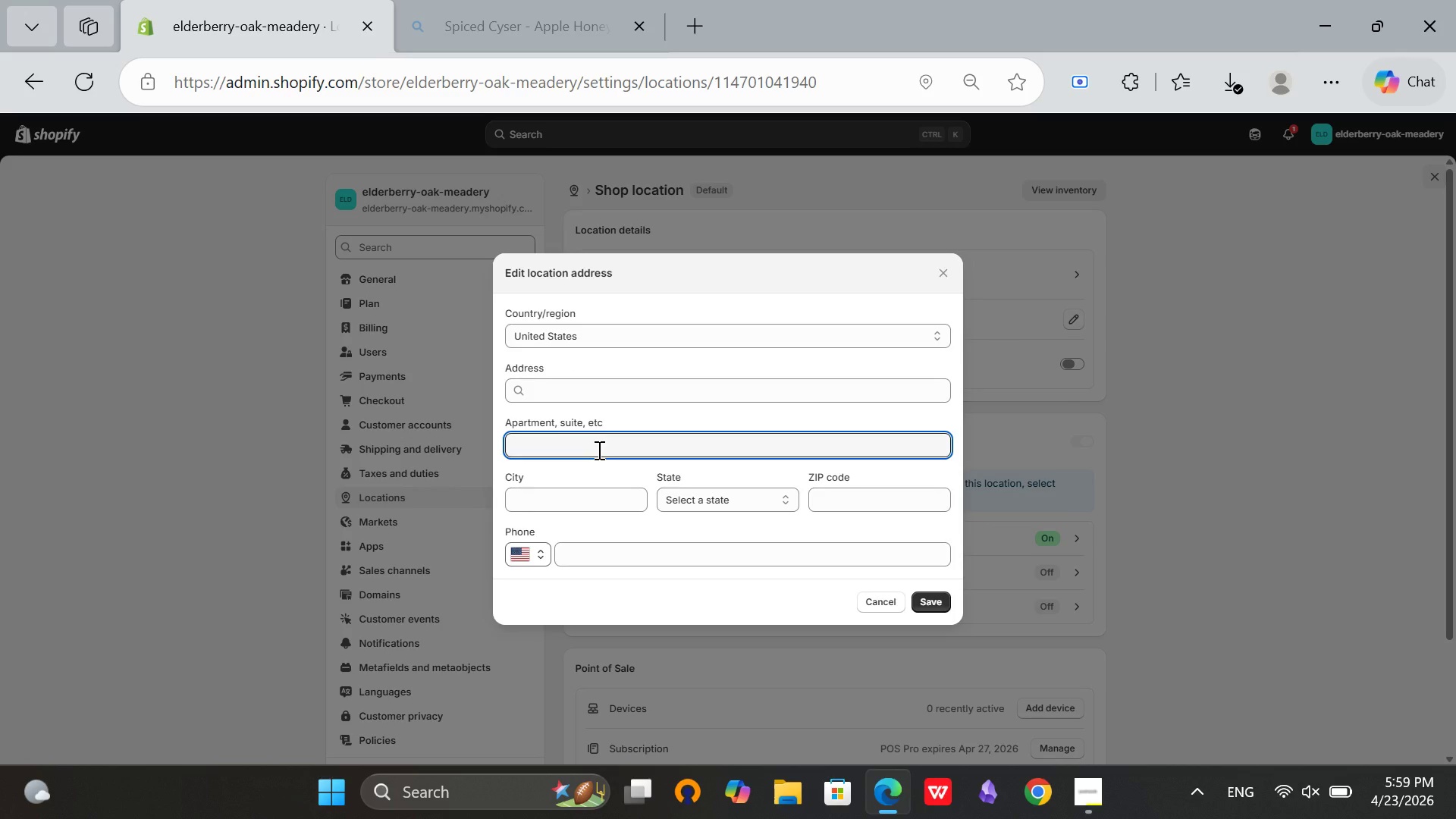 
type(123 beverly)
 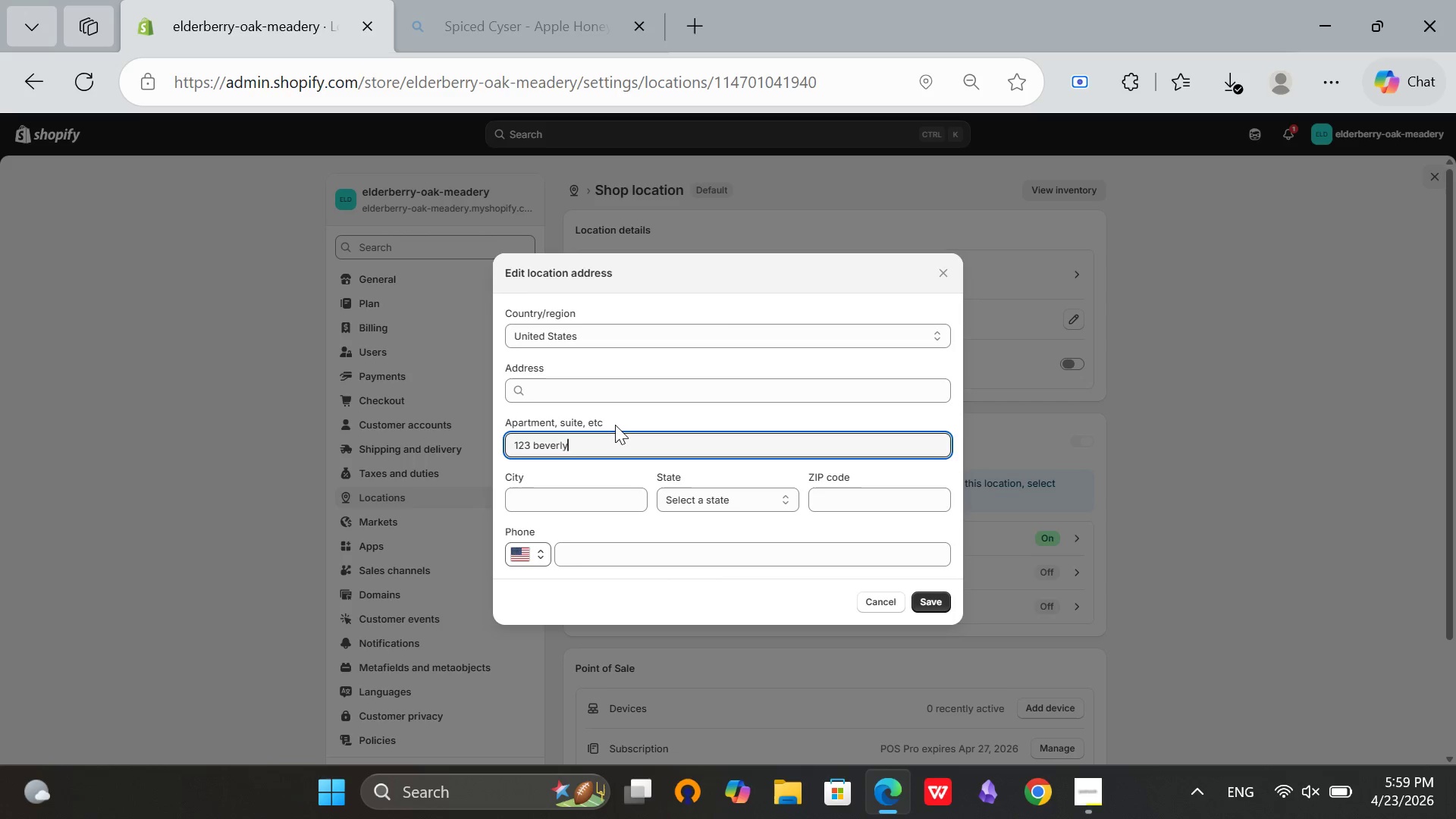 
key(Space)
 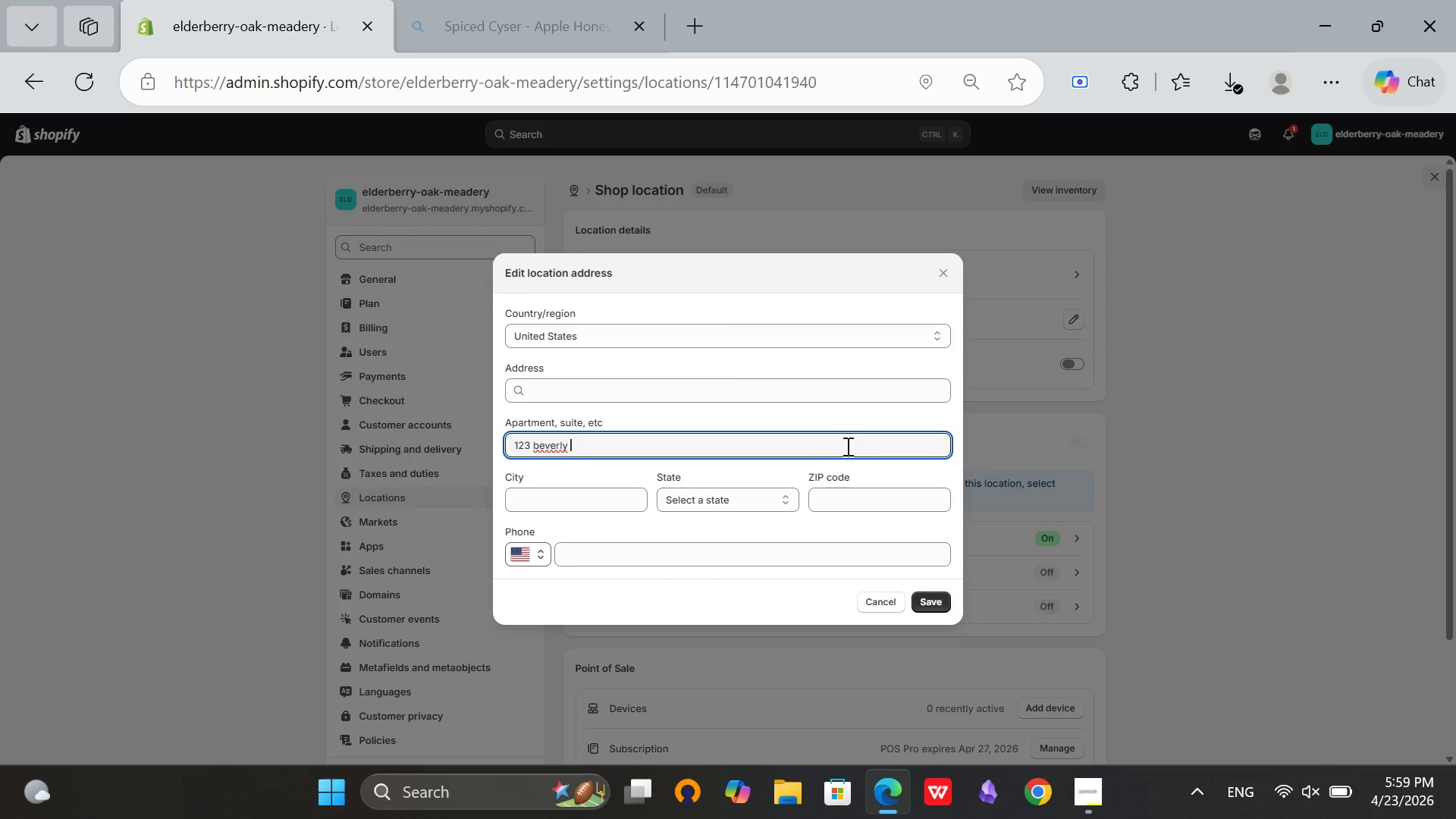 
hold_key(key=Backspace, duration=0.5)
 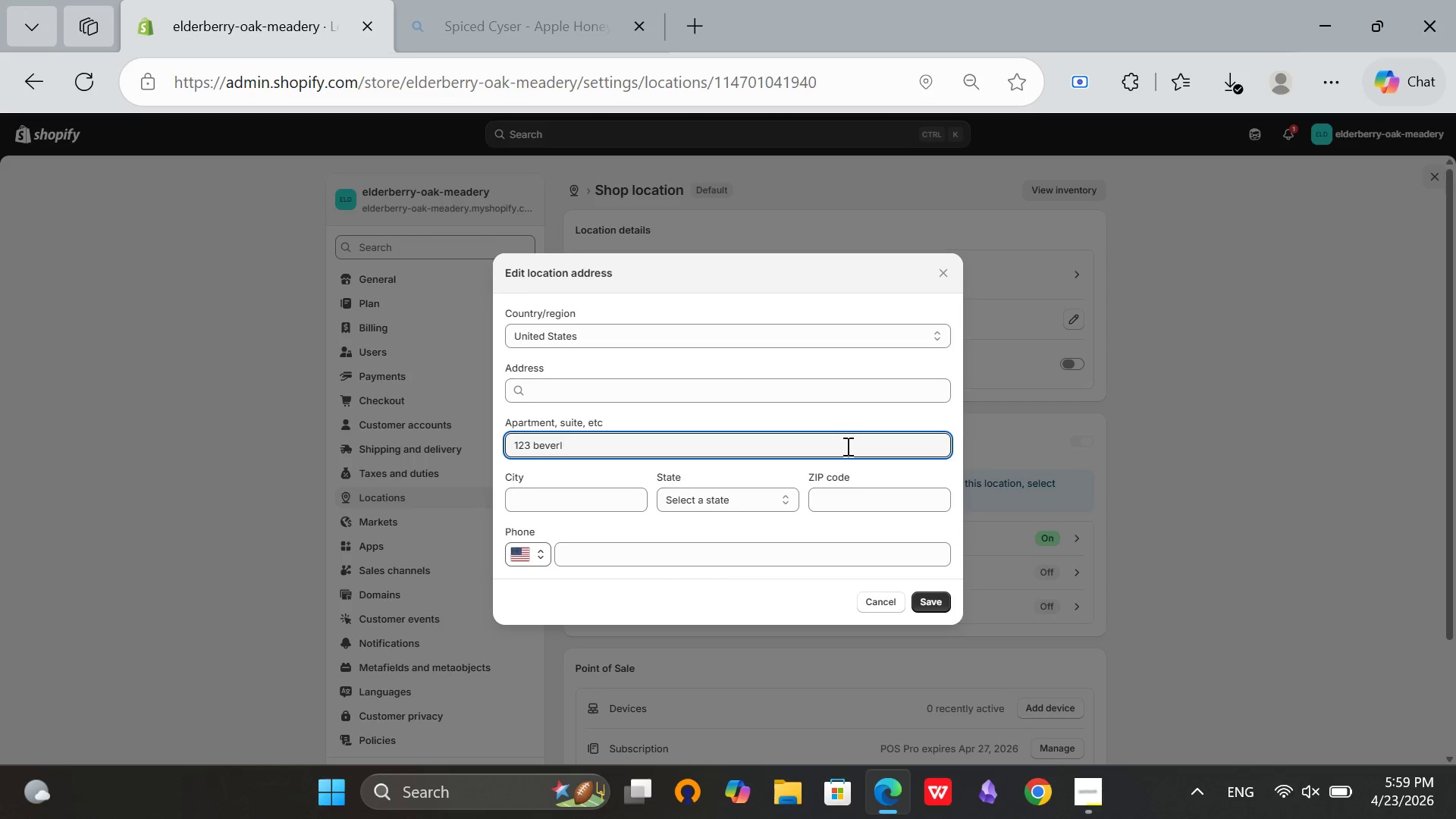 
key(Backspace)
 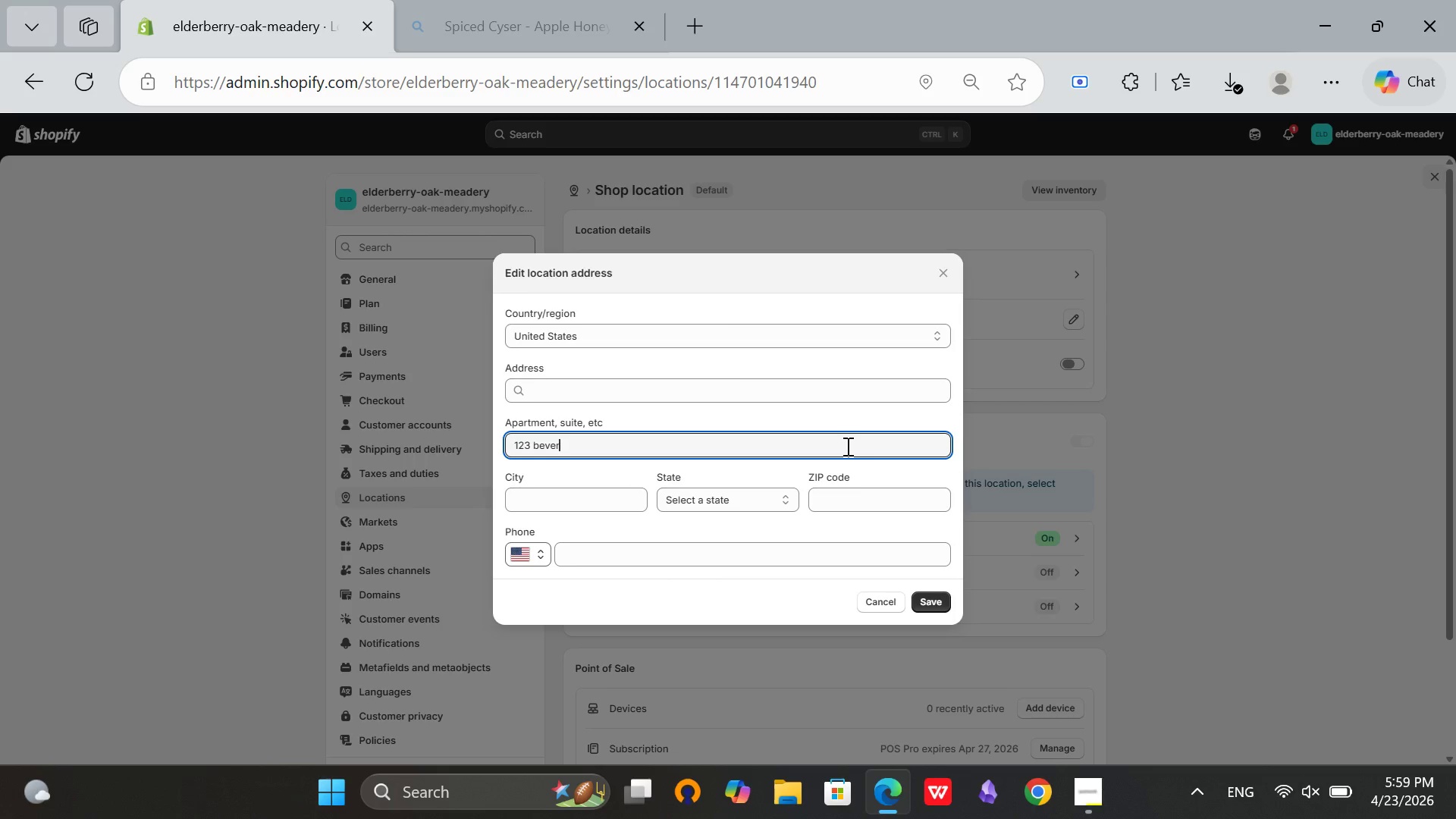 
key(Backspace)
 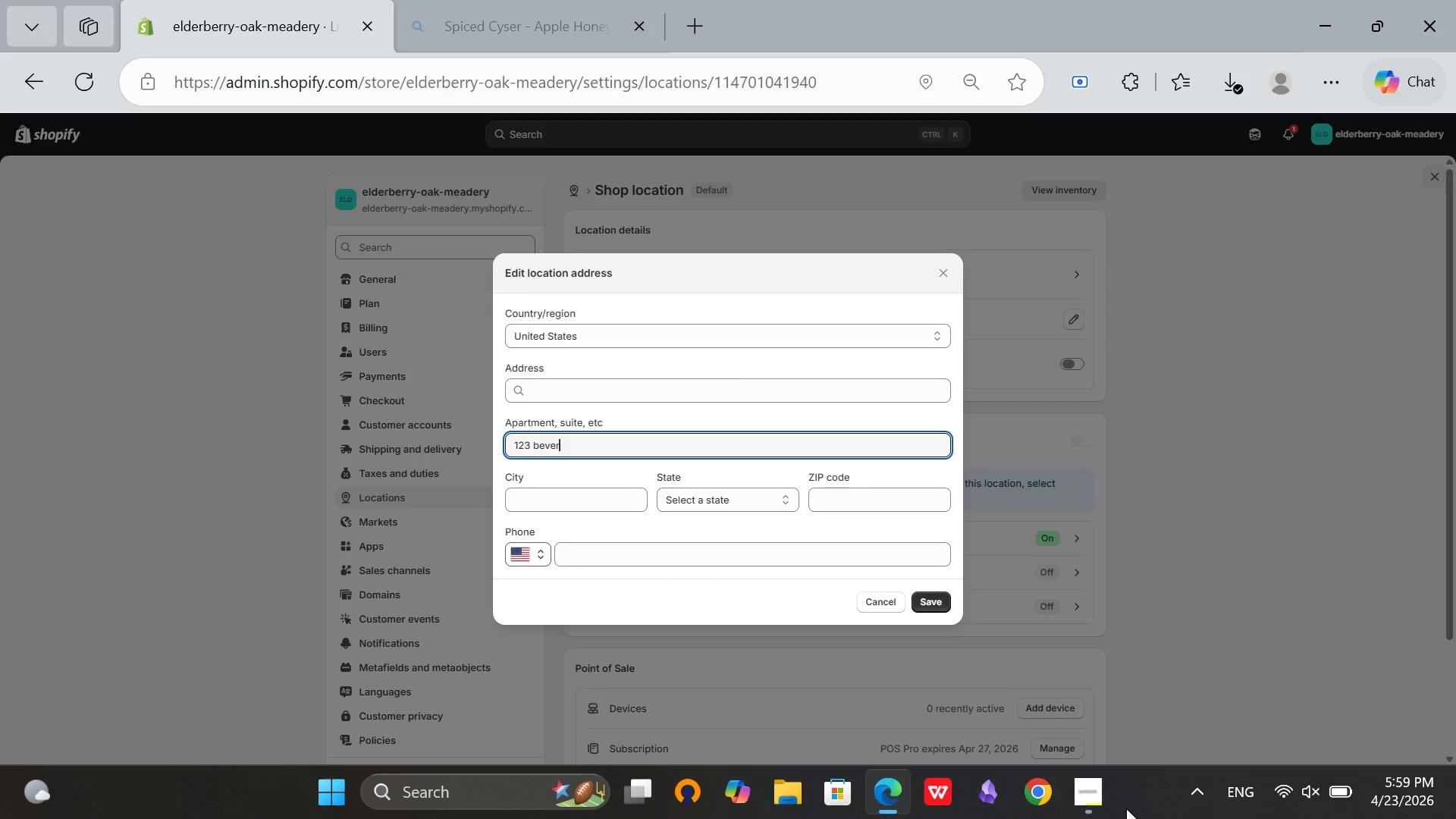 
left_click([1091, 815])